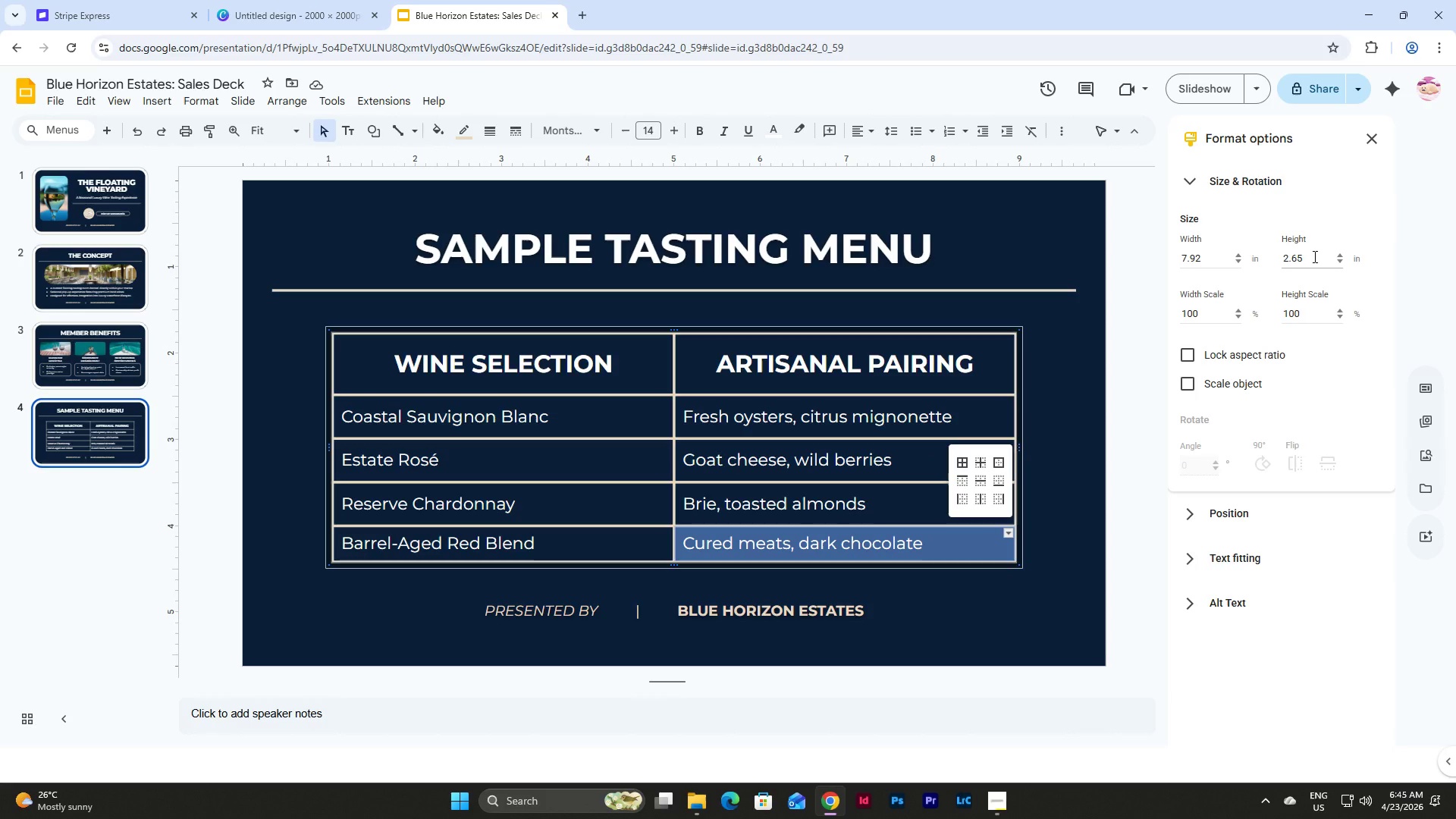 
left_click([1297, 256])
 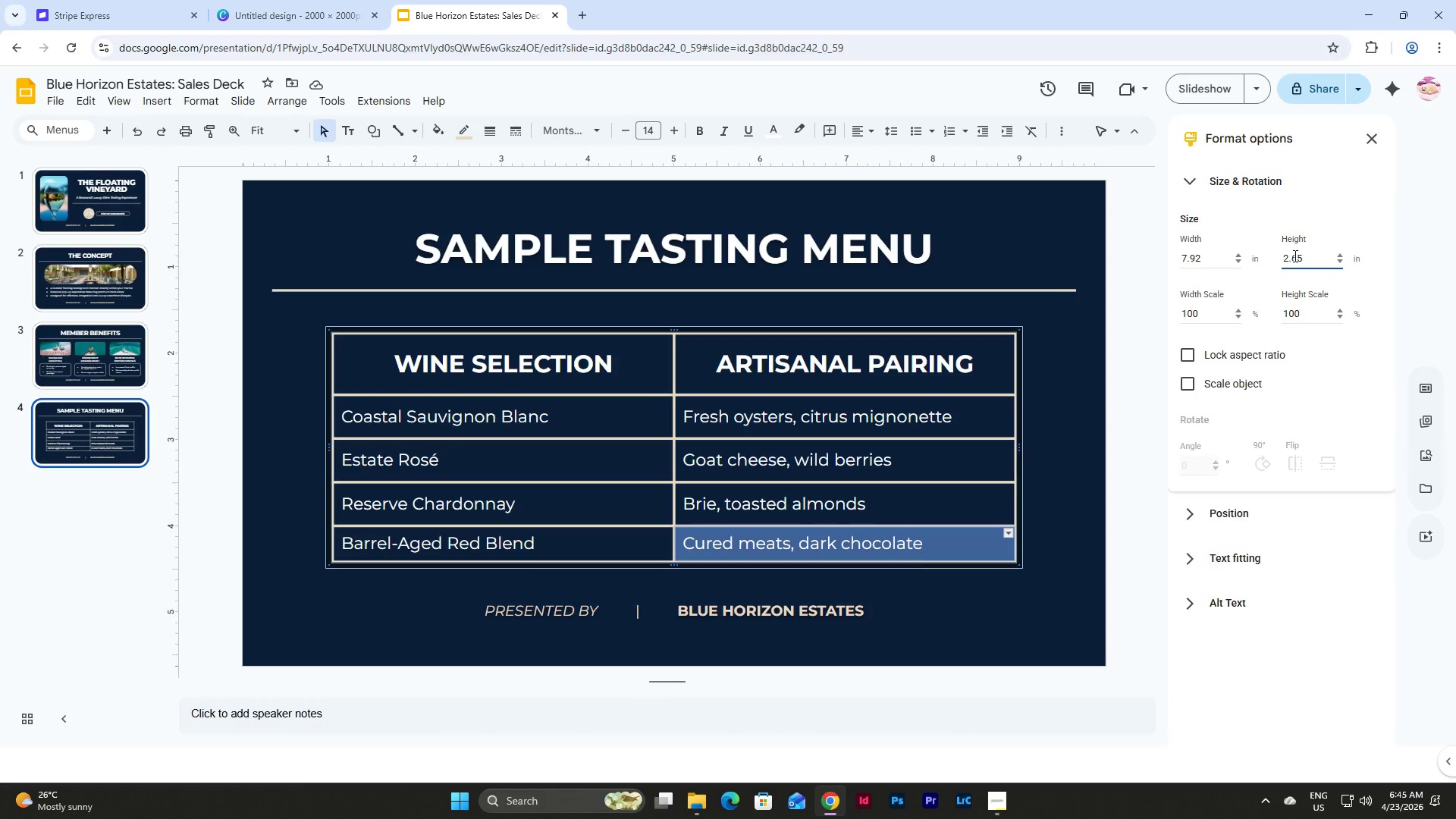 
key(Backspace)
 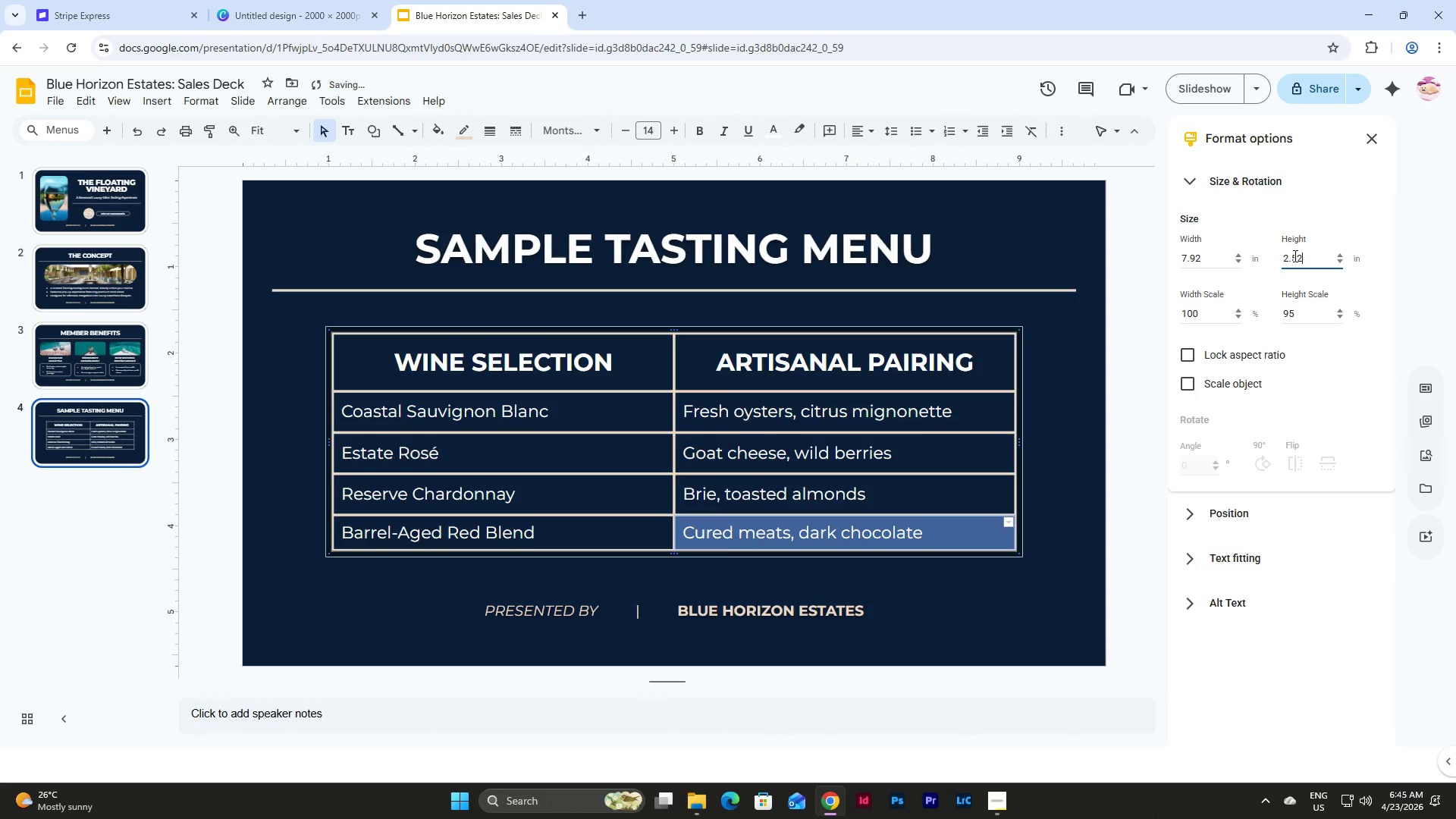 
key(Numpad7)
 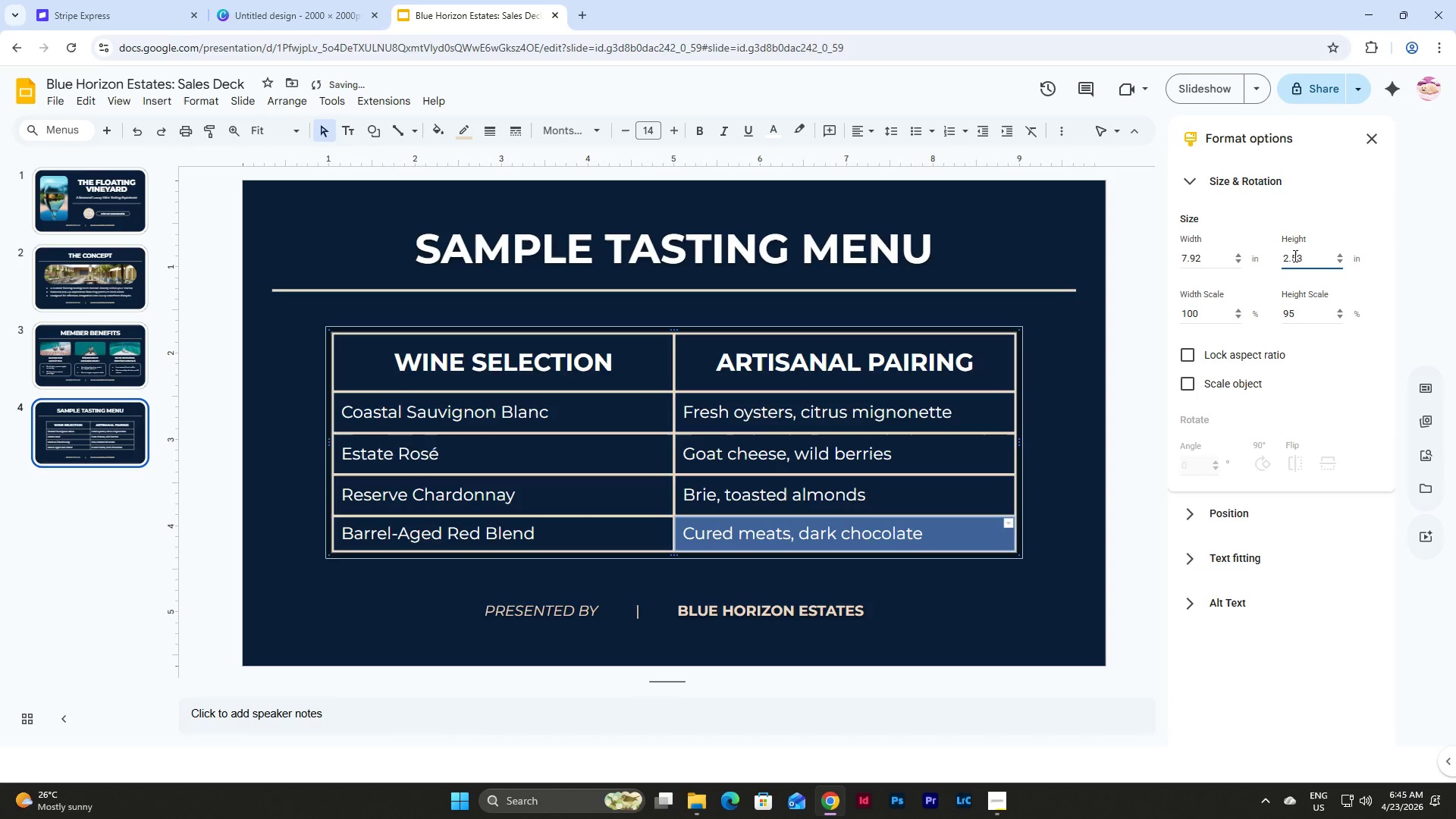 
left_click_drag(start_coordinate=[1314, 262], to_coordinate=[1264, 262])
 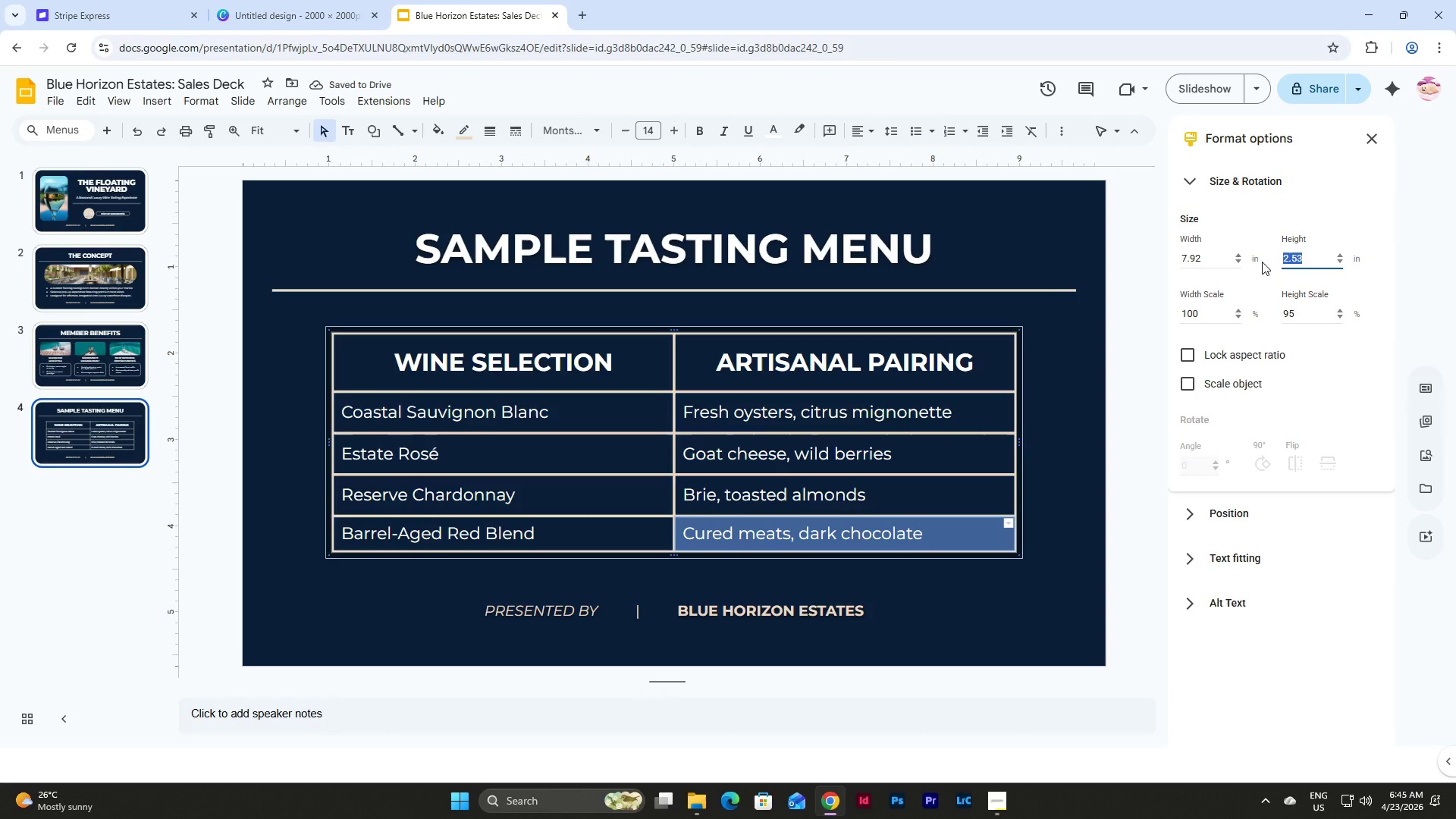 
key(Numpad2)
 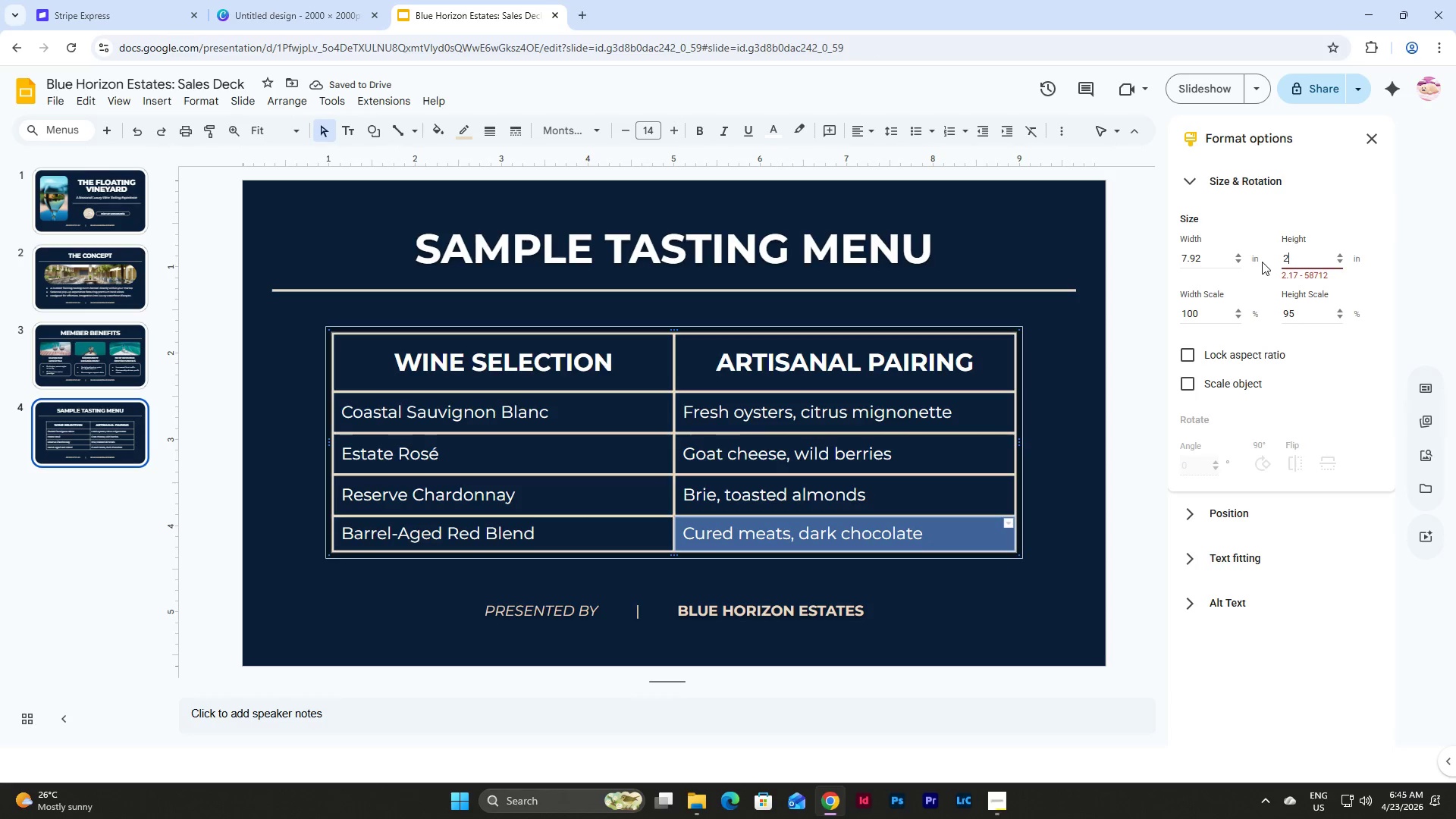 
key(NumpadDecimal)
 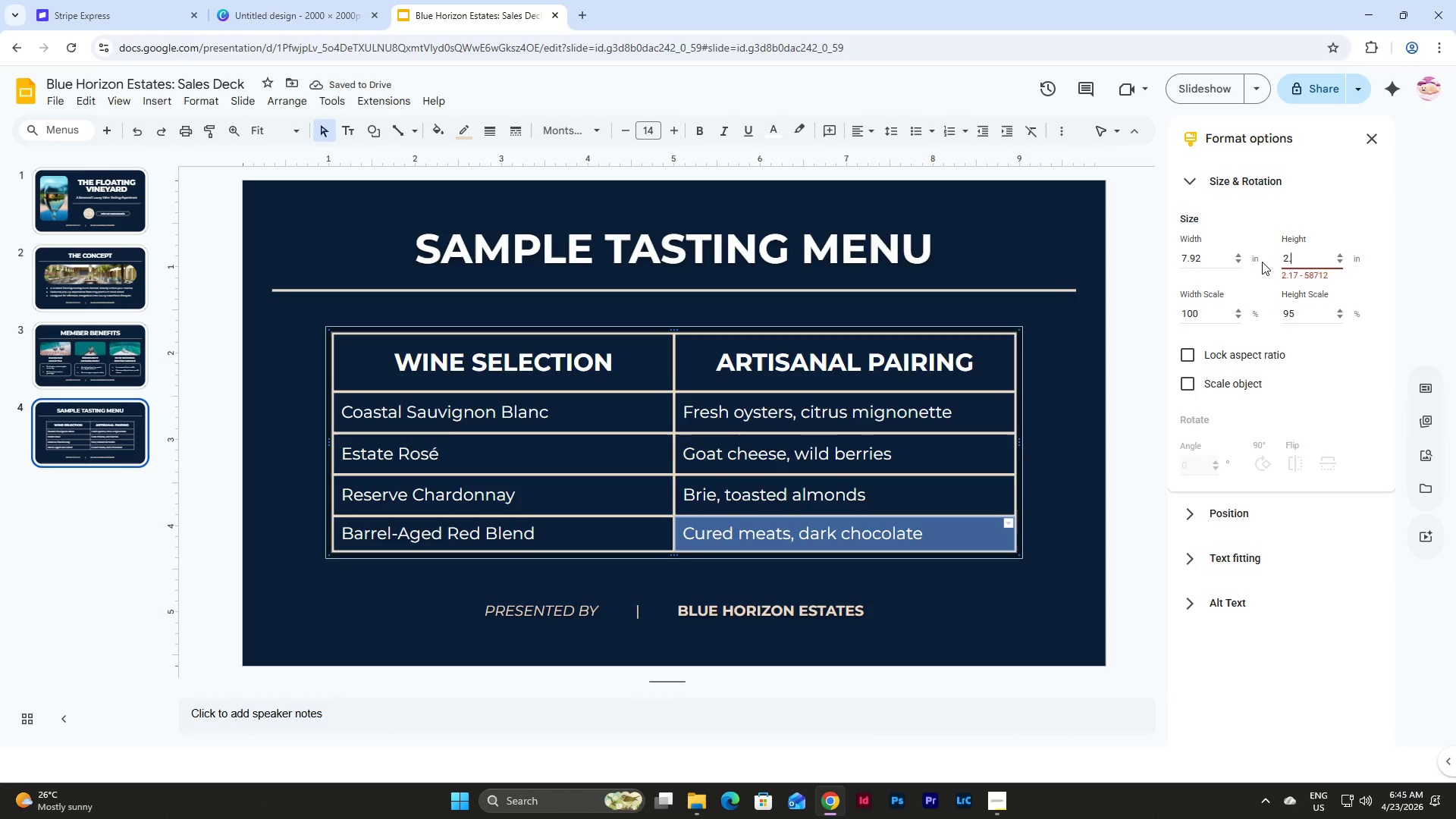 
key(Numpad7)
 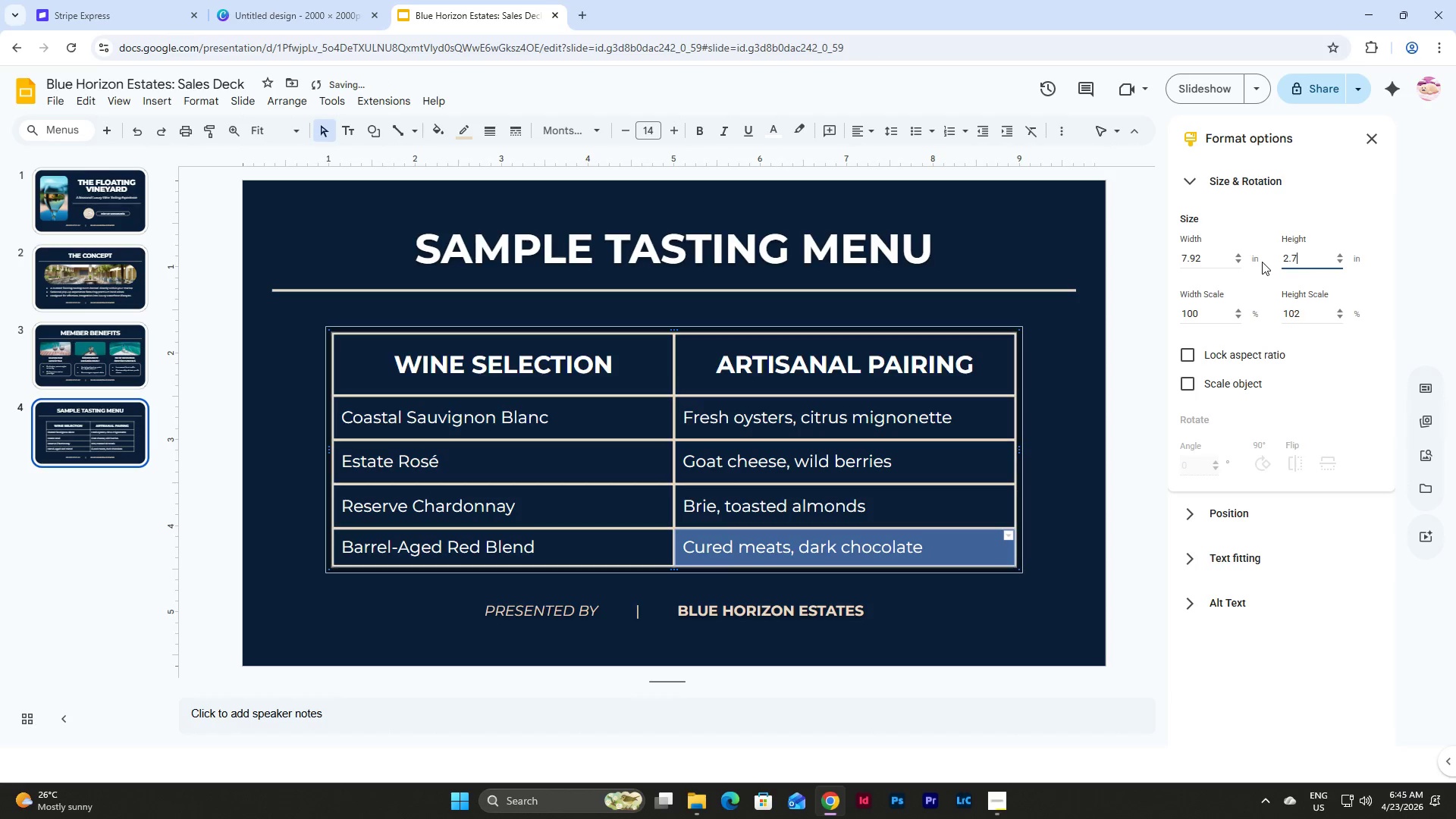 
key(Numpad5)
 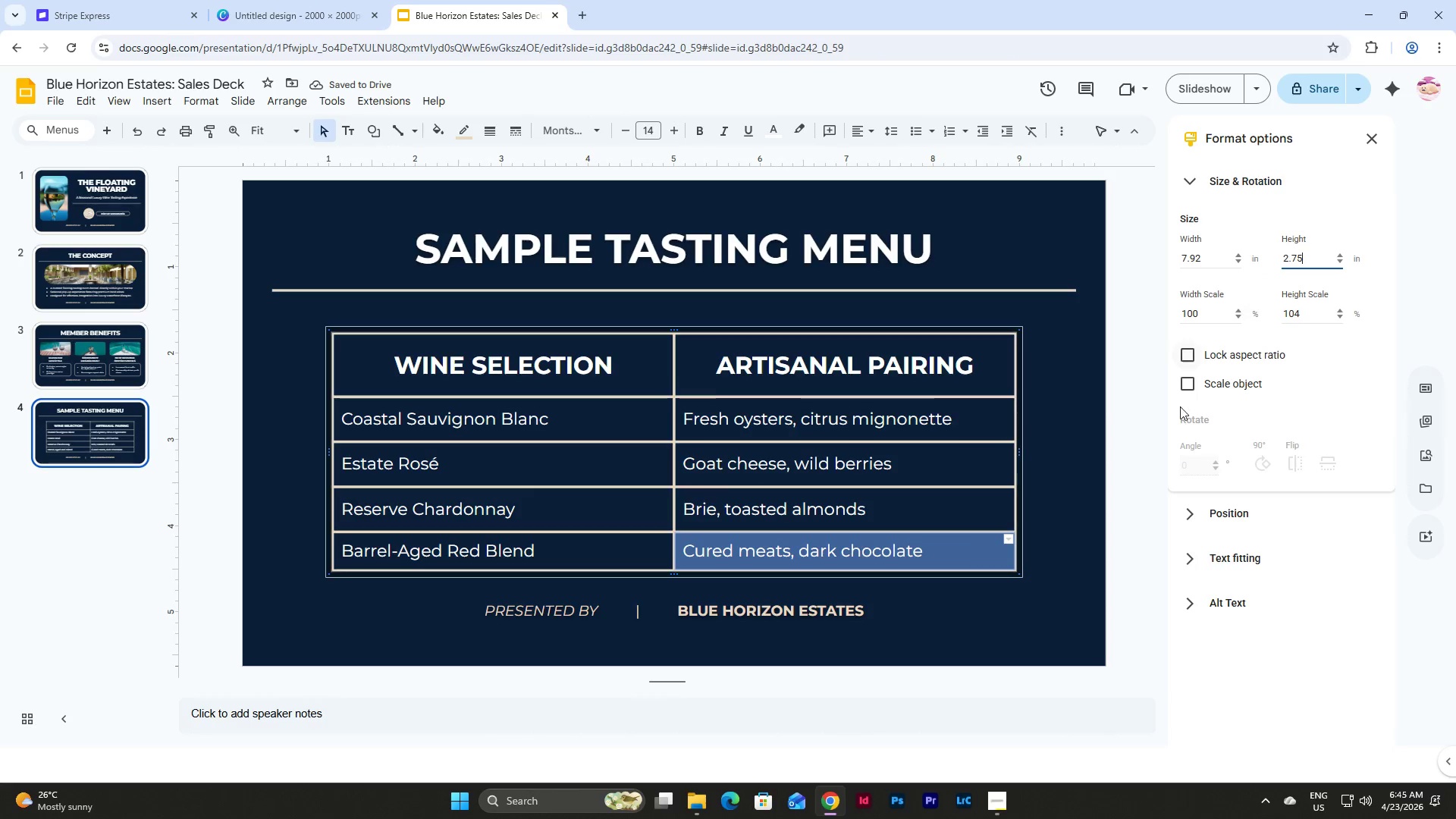 
left_click([1040, 522])
 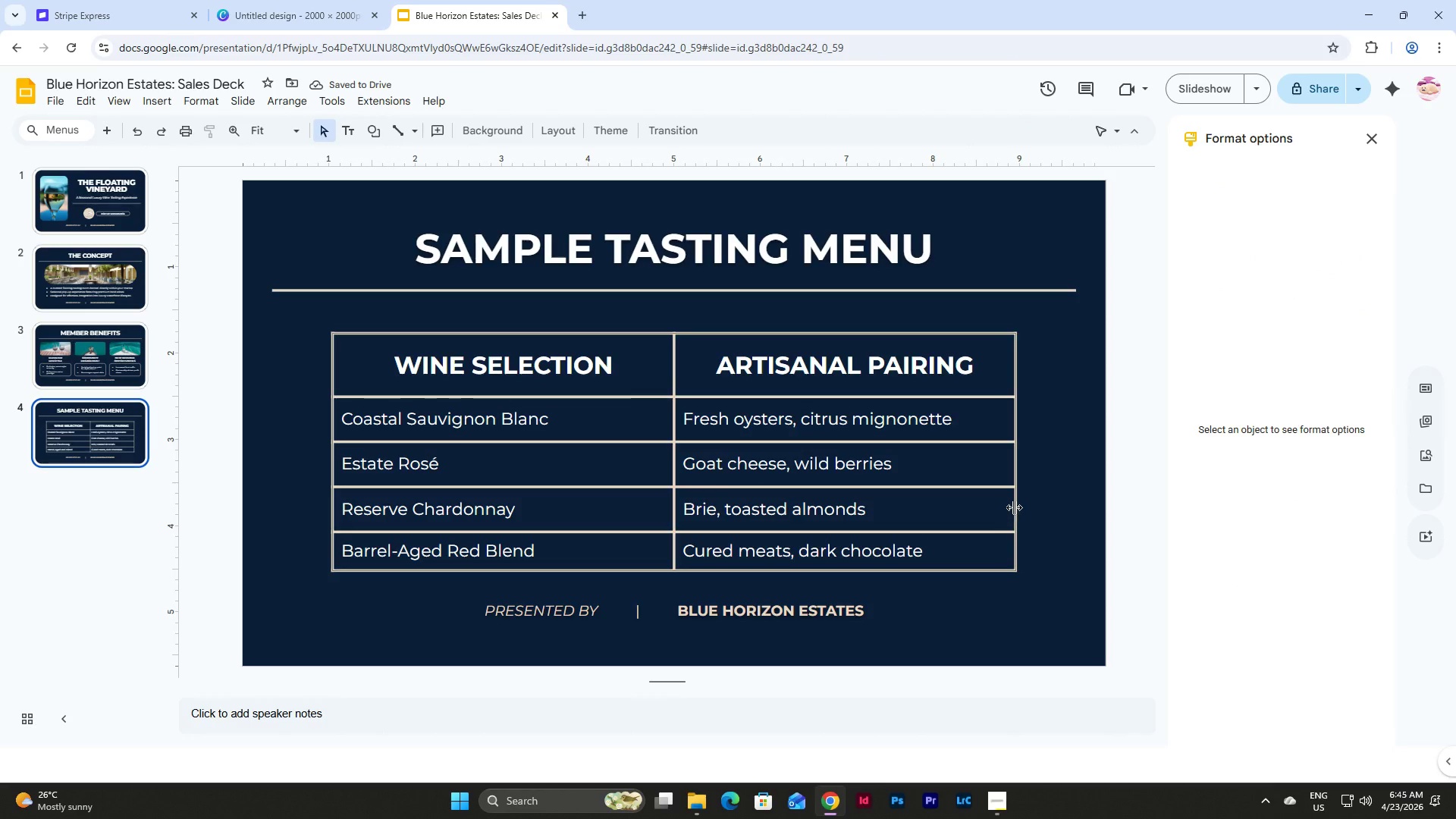 
key(Control+Z)
 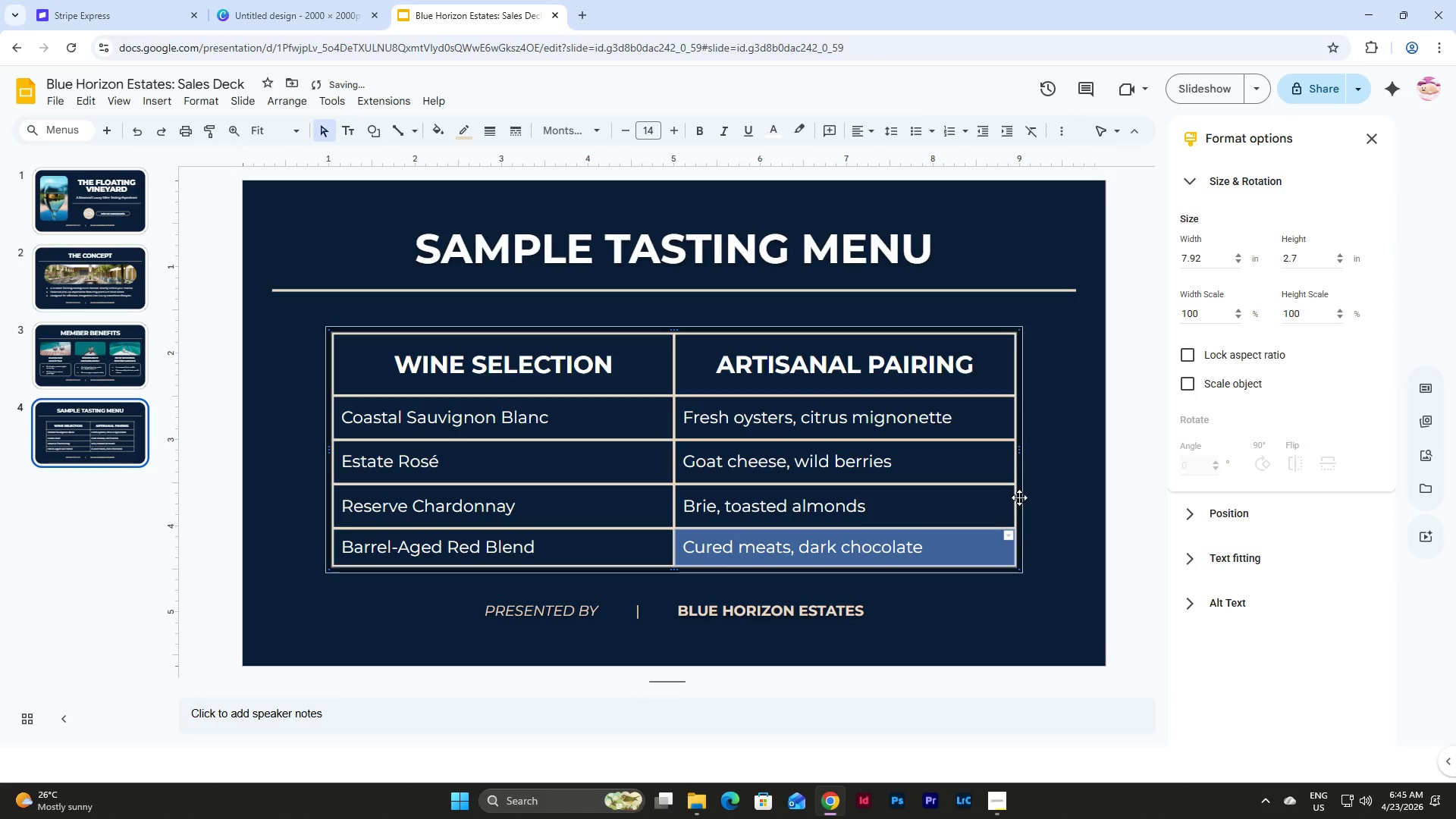 
key(Control+Z)
 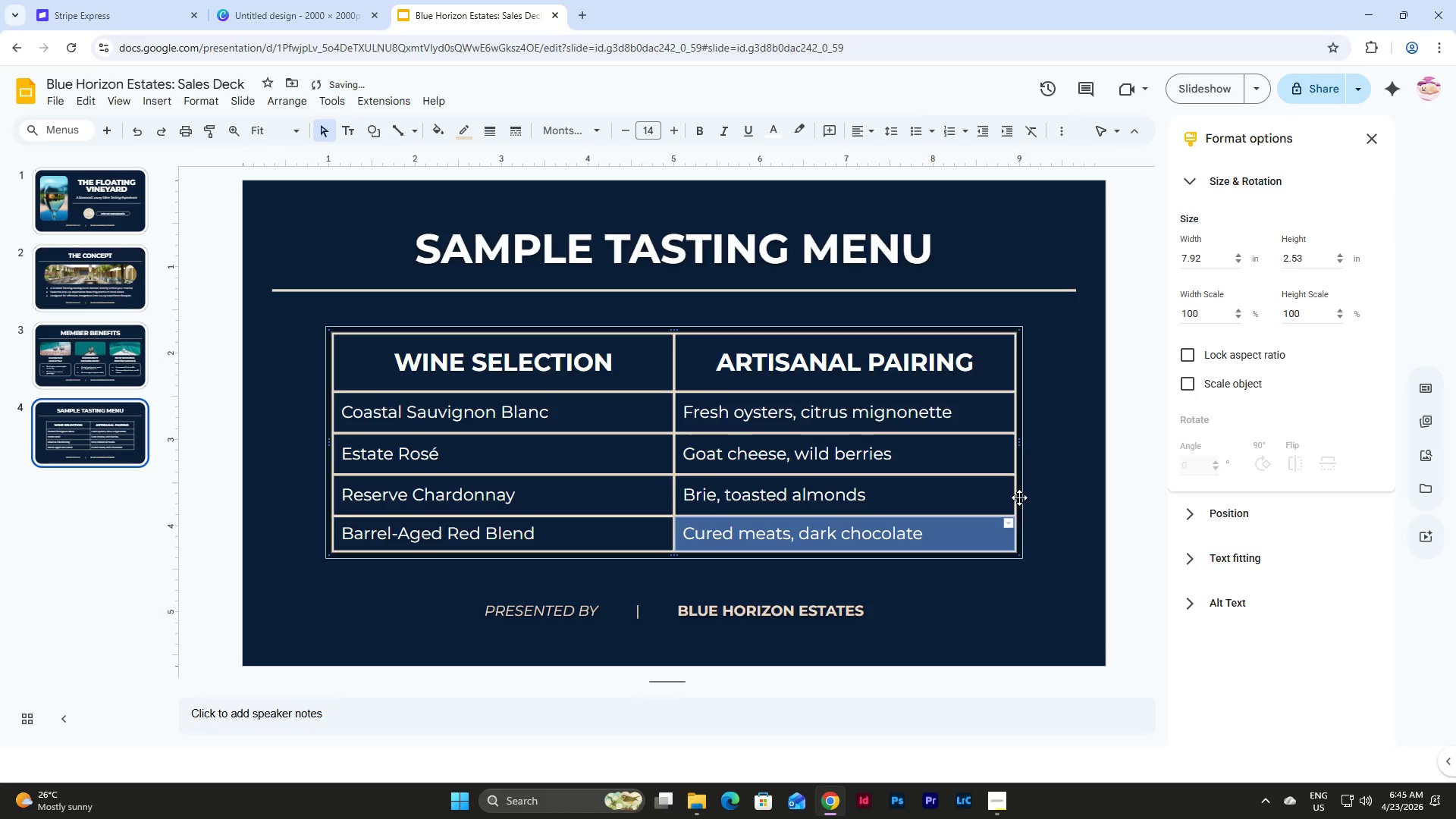 
key(Control+Z)
 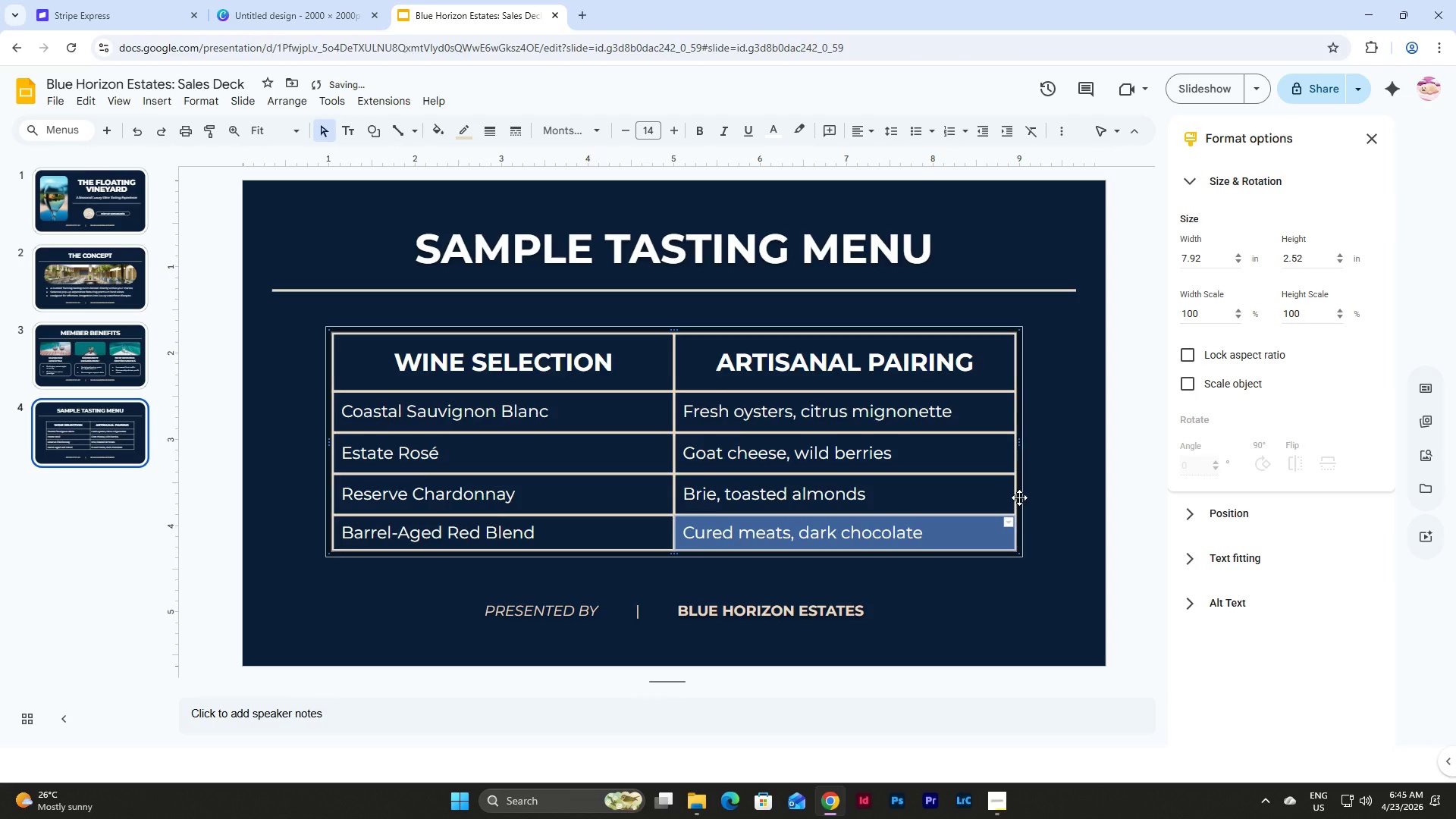 
key(Control+Z)
 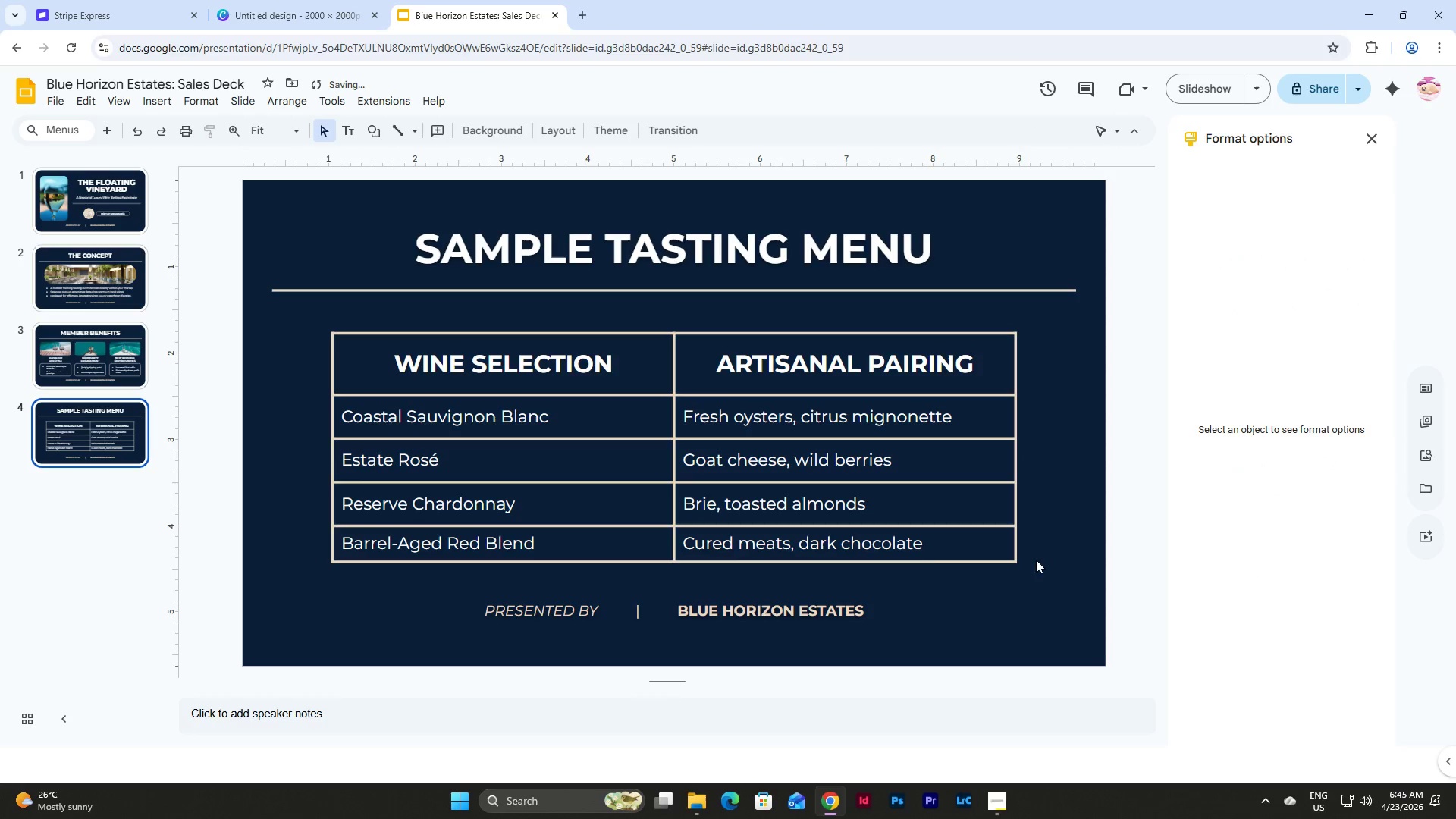 
double_click([887, 538])
 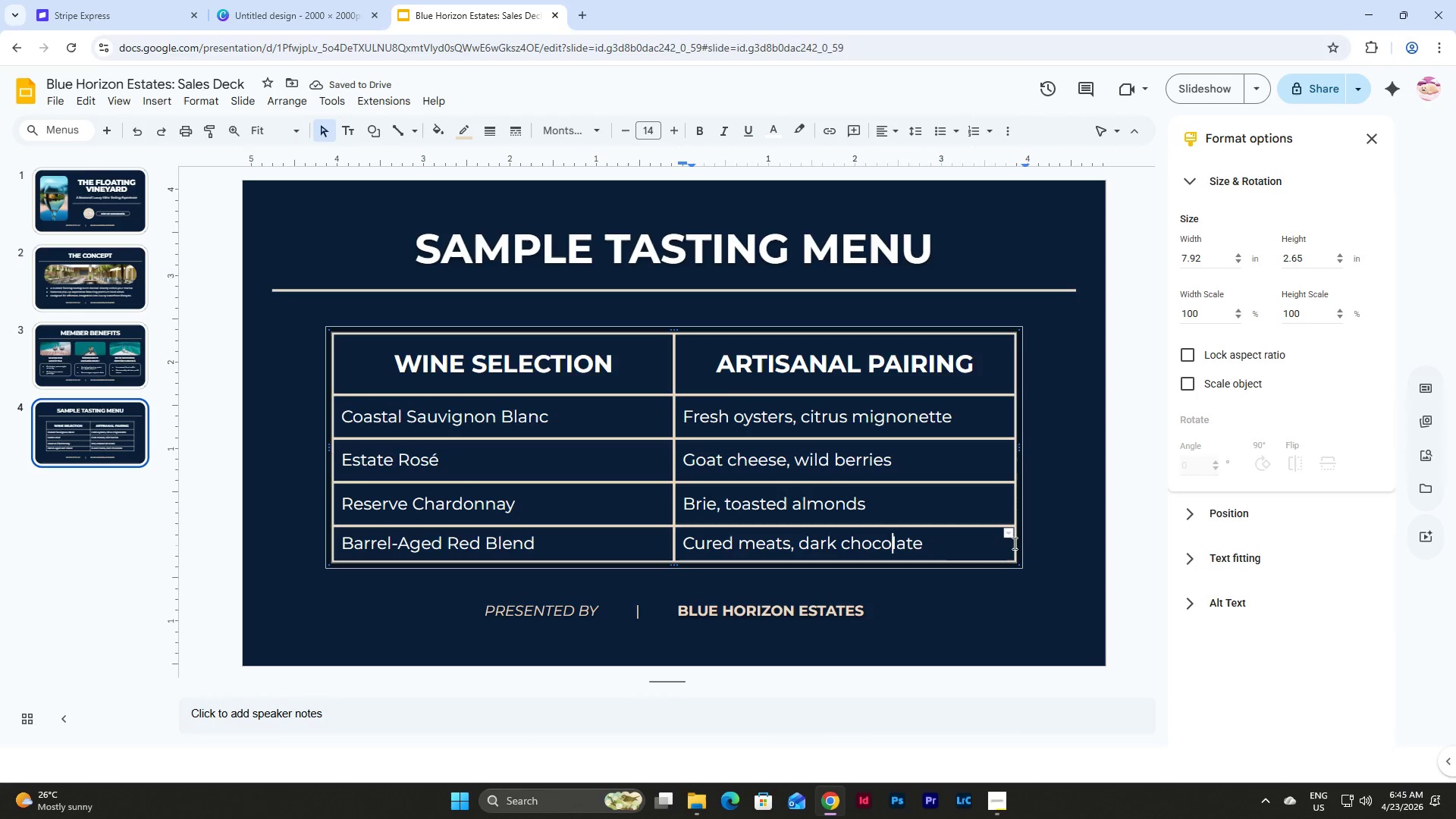 
left_click([1007, 533])
 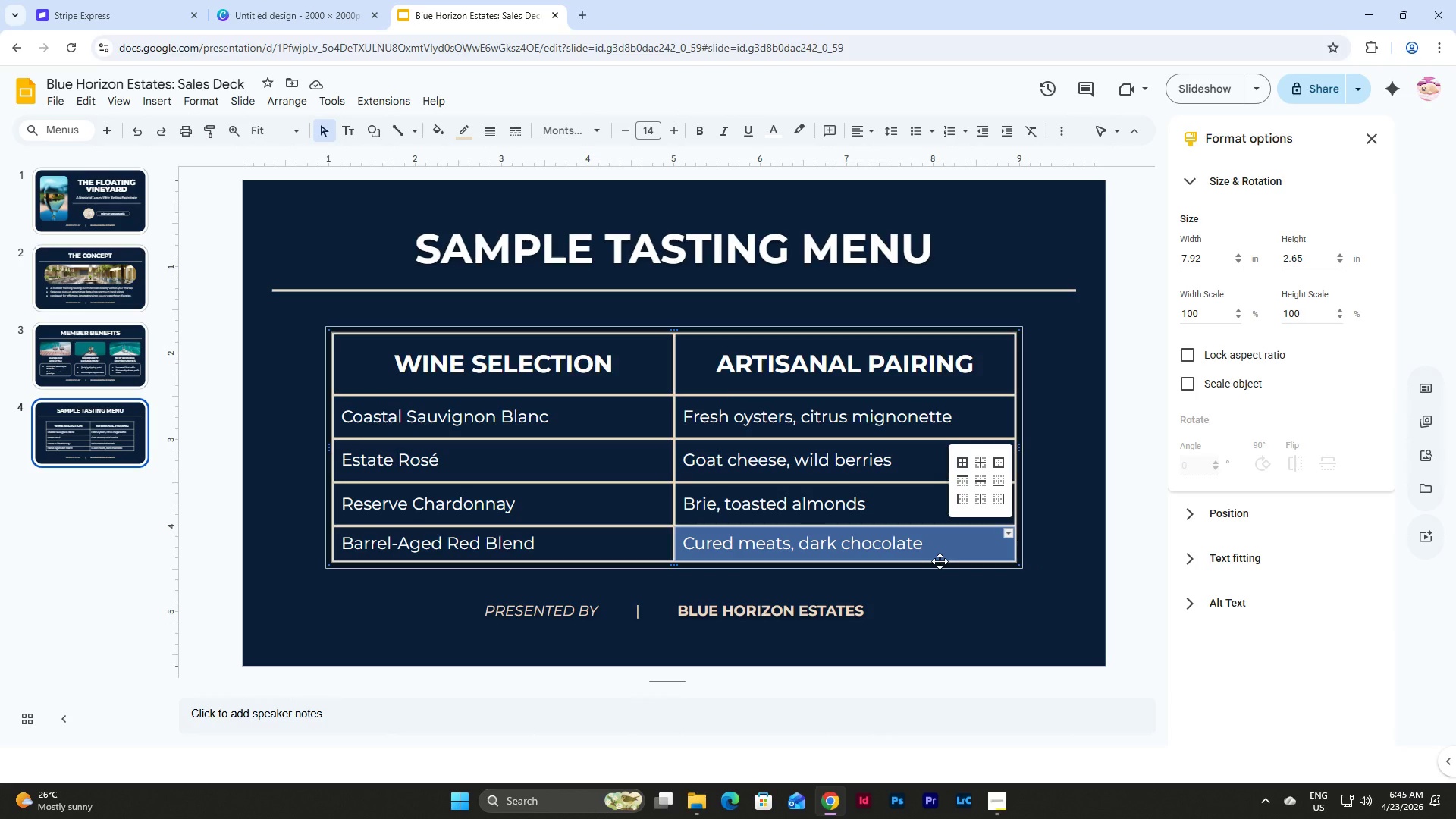 
left_click_drag(start_coordinate=[938, 560], to_coordinate=[938, 569])
 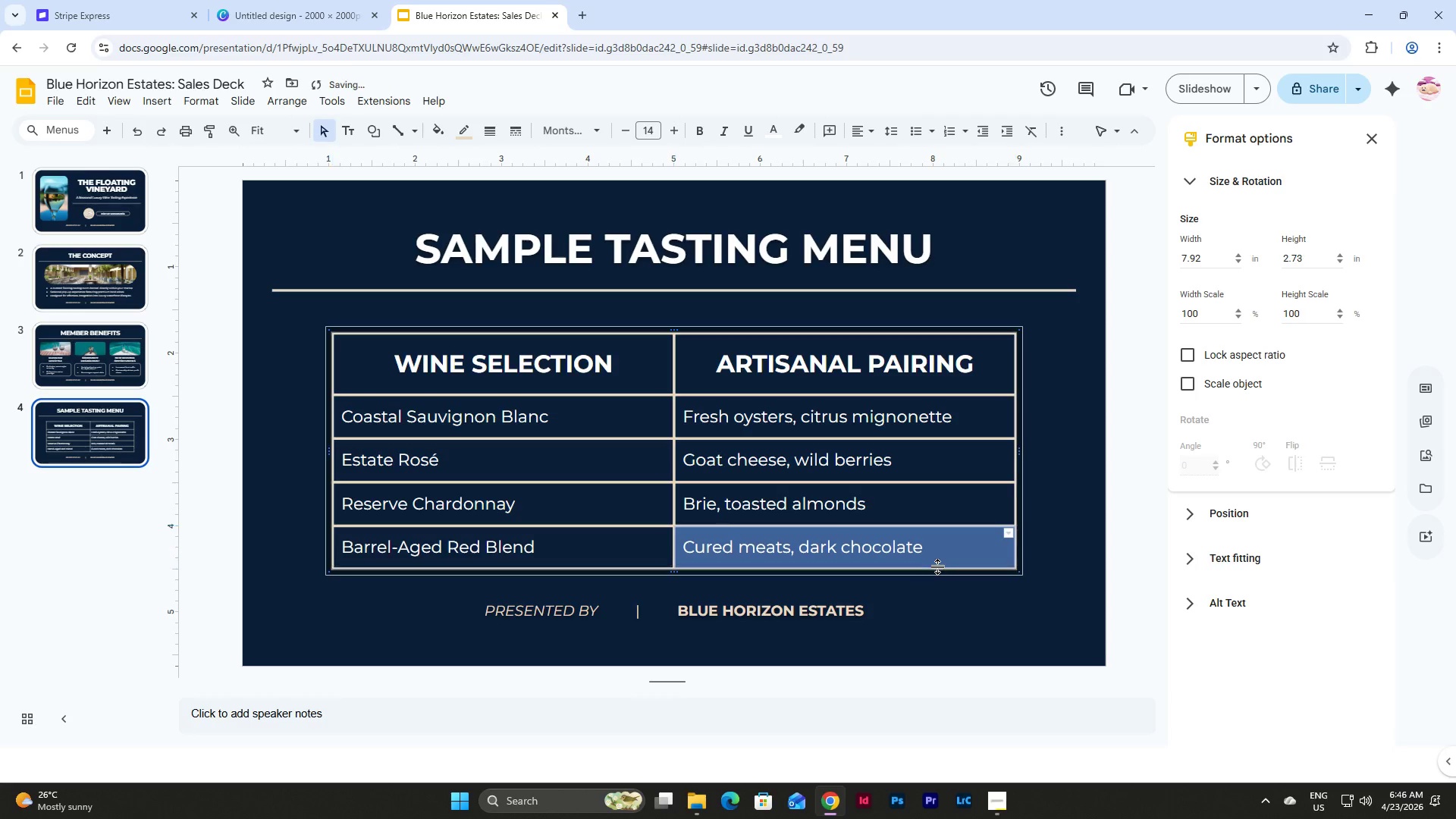 
wait(8.27)
 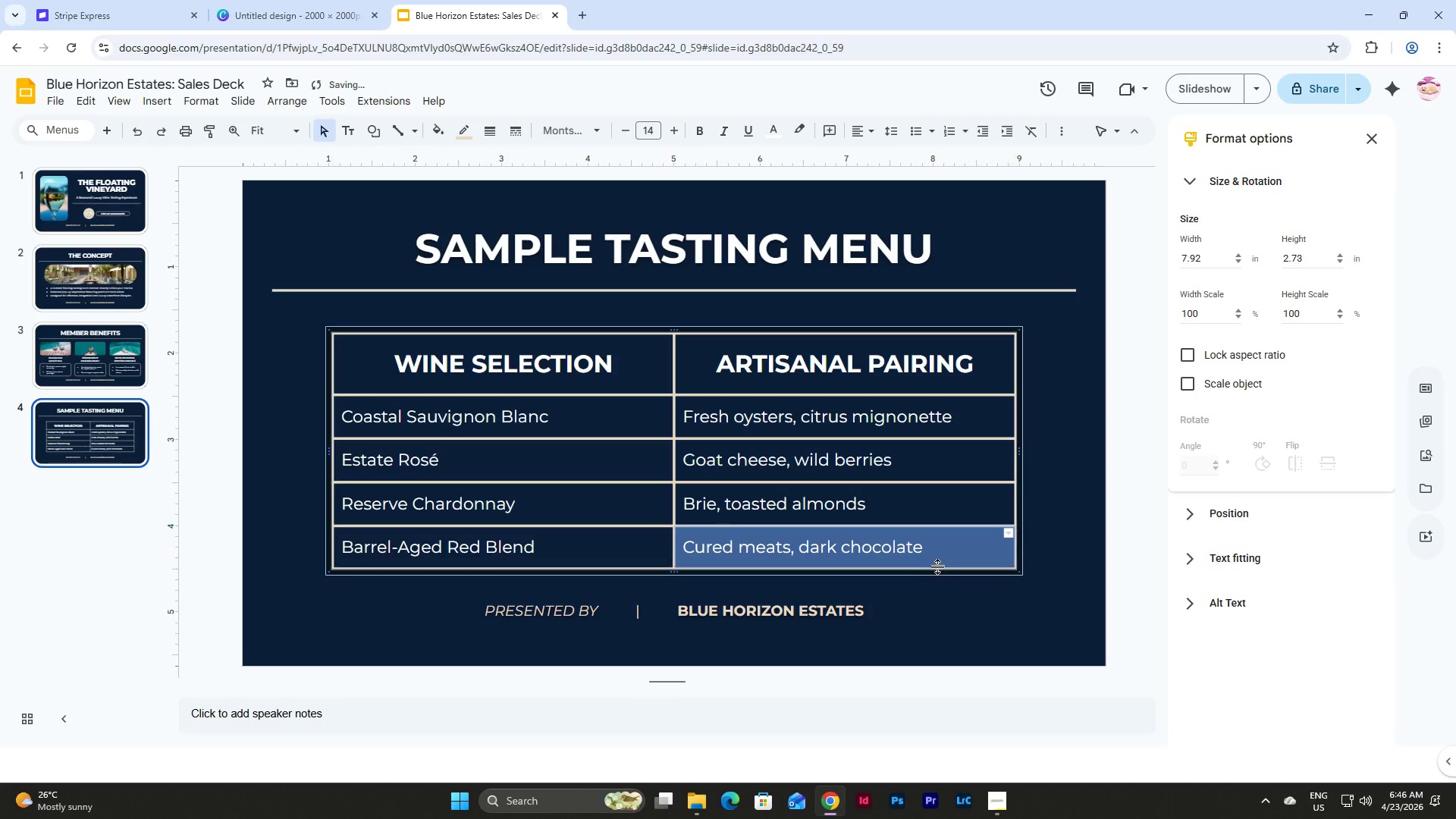 
left_click([1045, 549])
 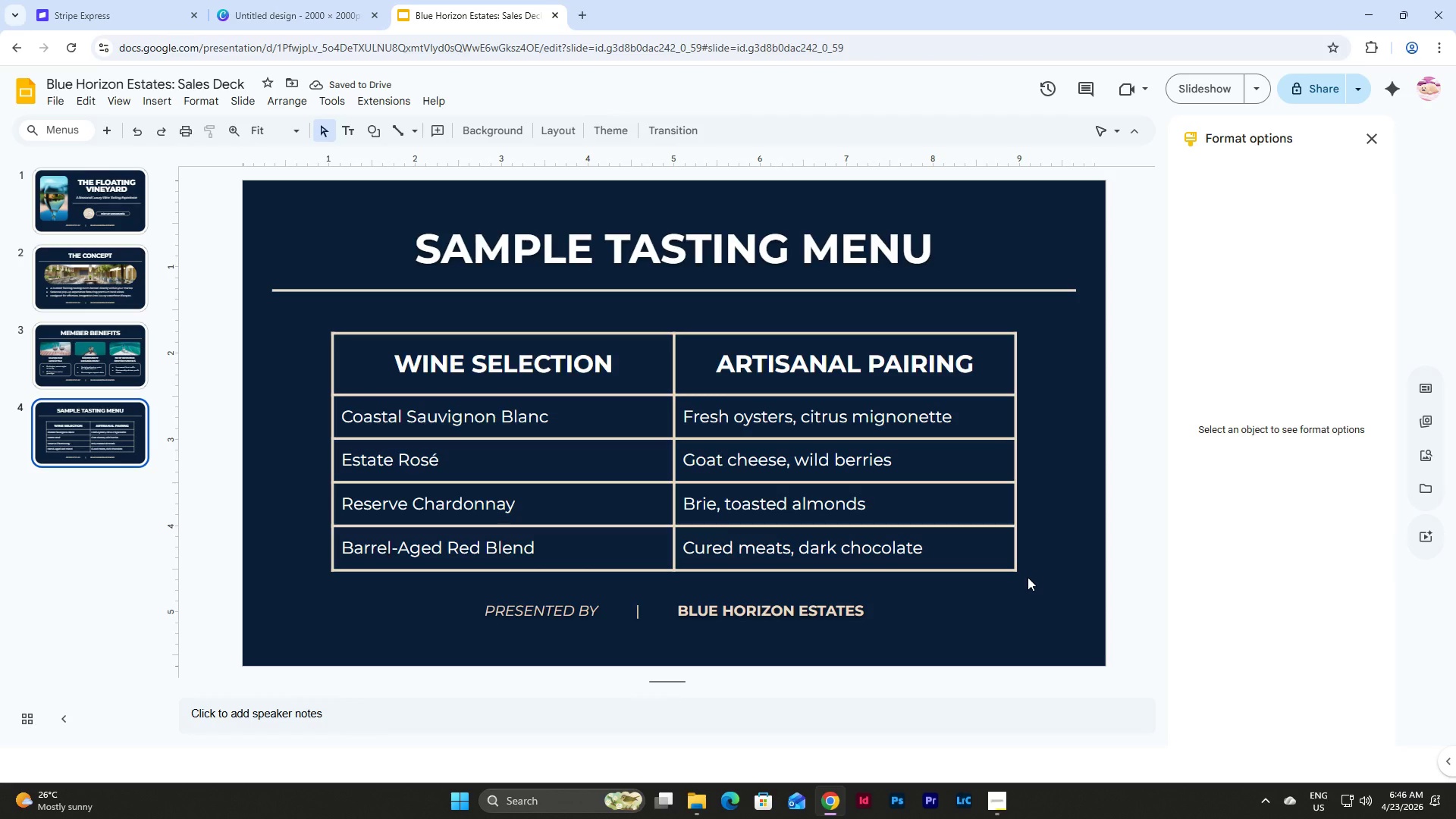 
left_click_drag(start_coordinate=[1028, 577], to_coordinate=[394, 347])
 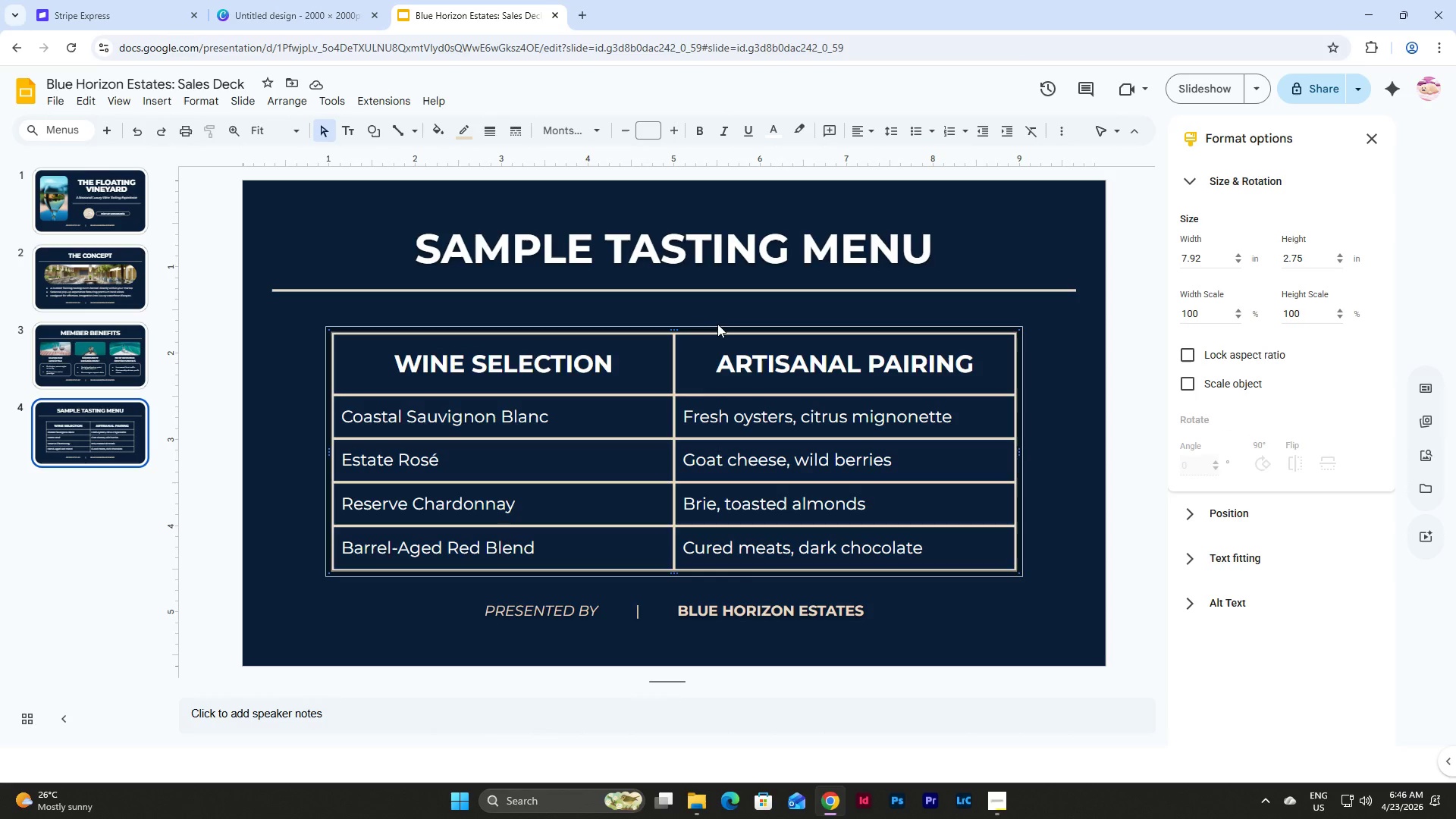 
left_click_drag(start_coordinate=[711, 334], to_coordinate=[712, 325])
 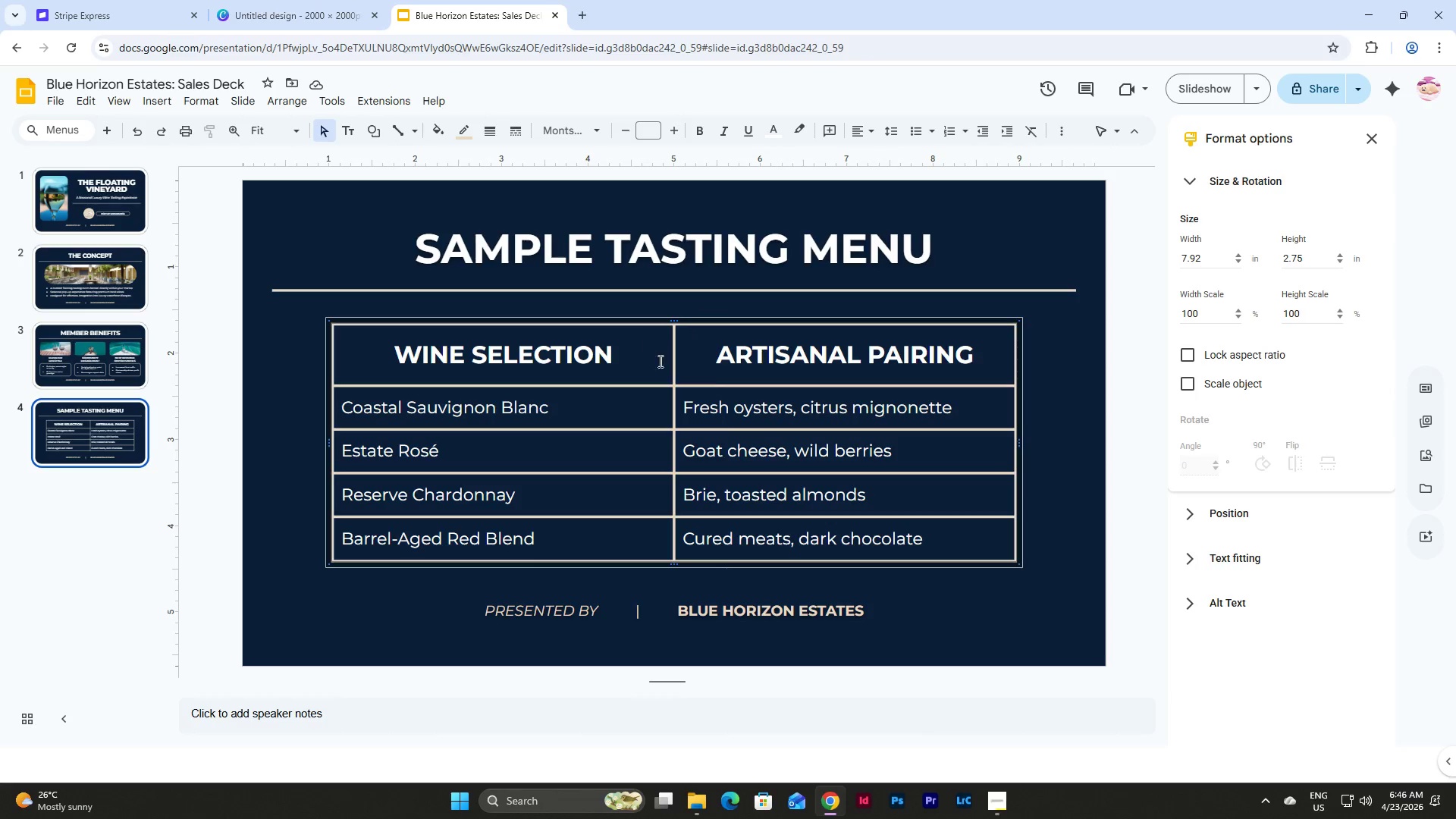 
wait(7.53)
 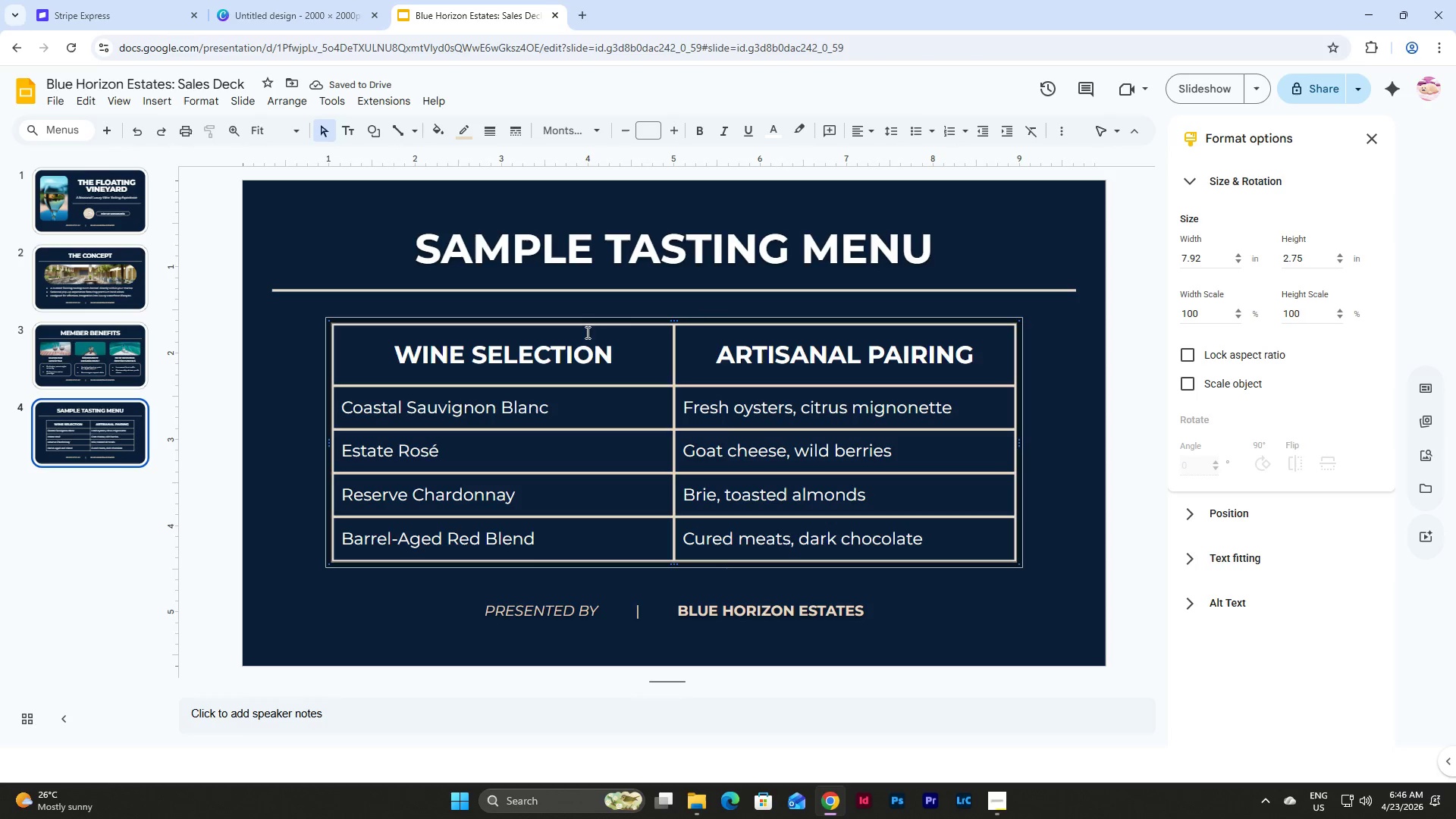 
left_click_drag(start_coordinate=[676, 358], to_coordinate=[656, 361])
 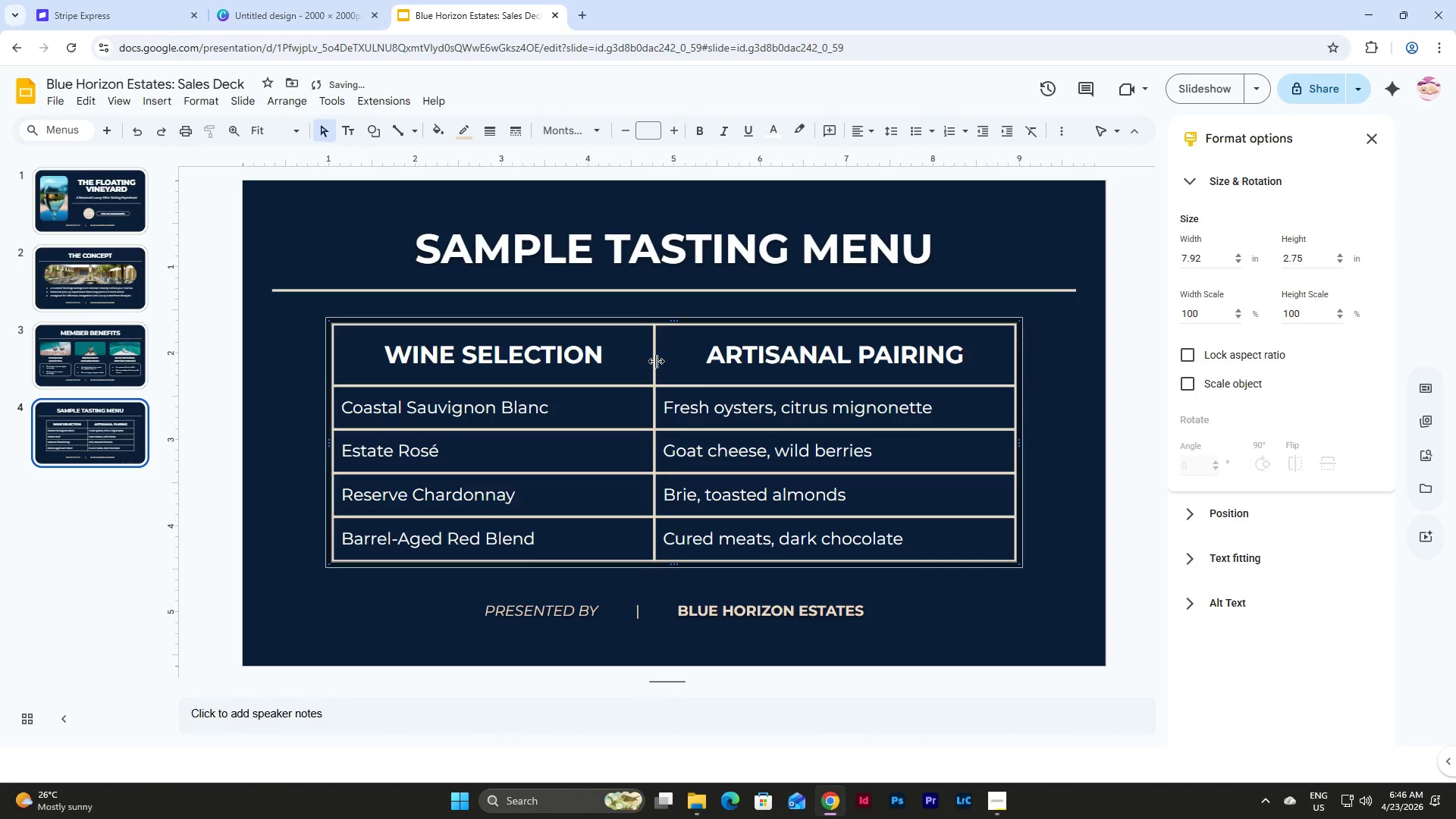 
left_click_drag(start_coordinate=[656, 361], to_coordinate=[652, 361])
 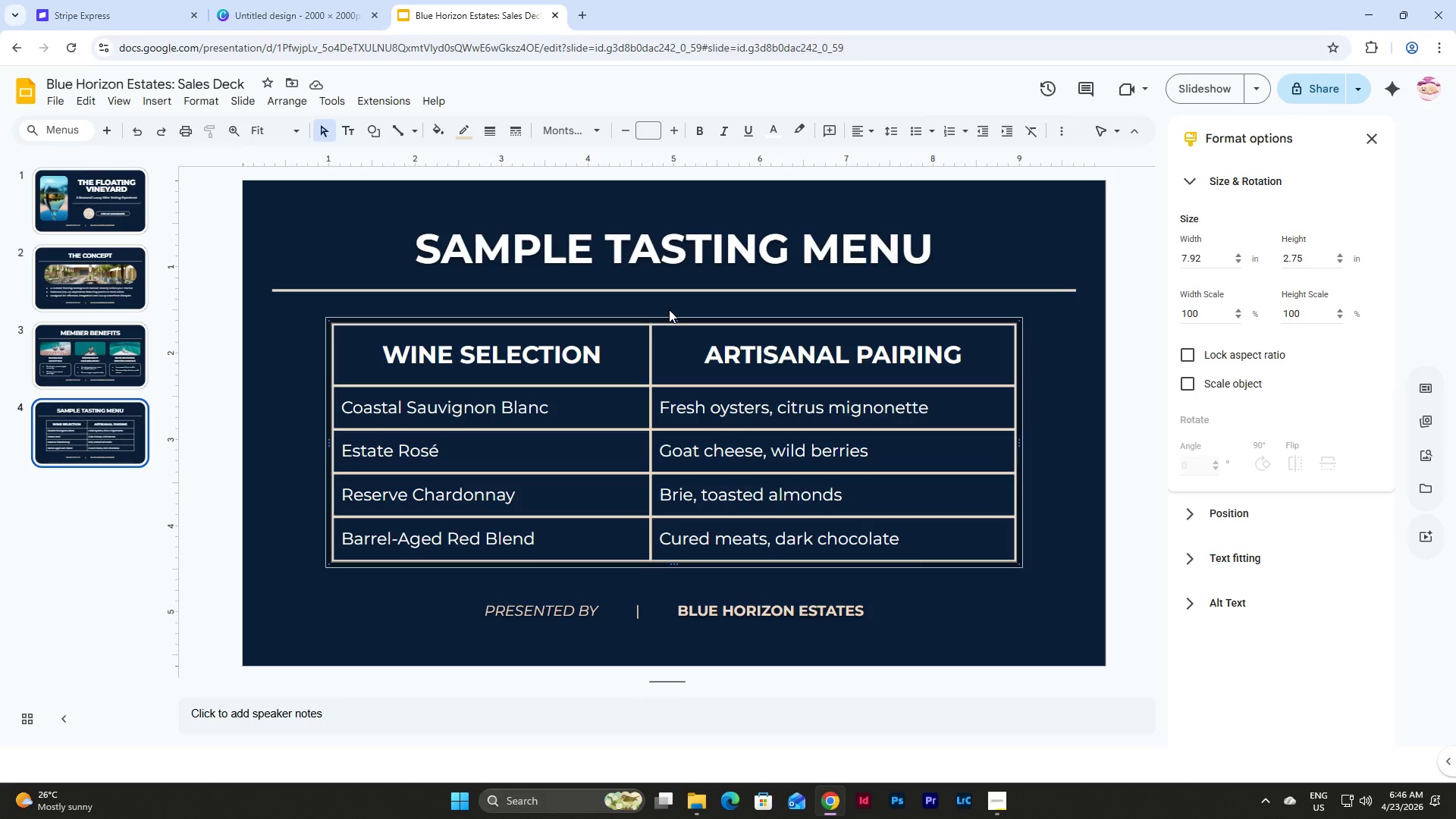 
wait(29.77)
 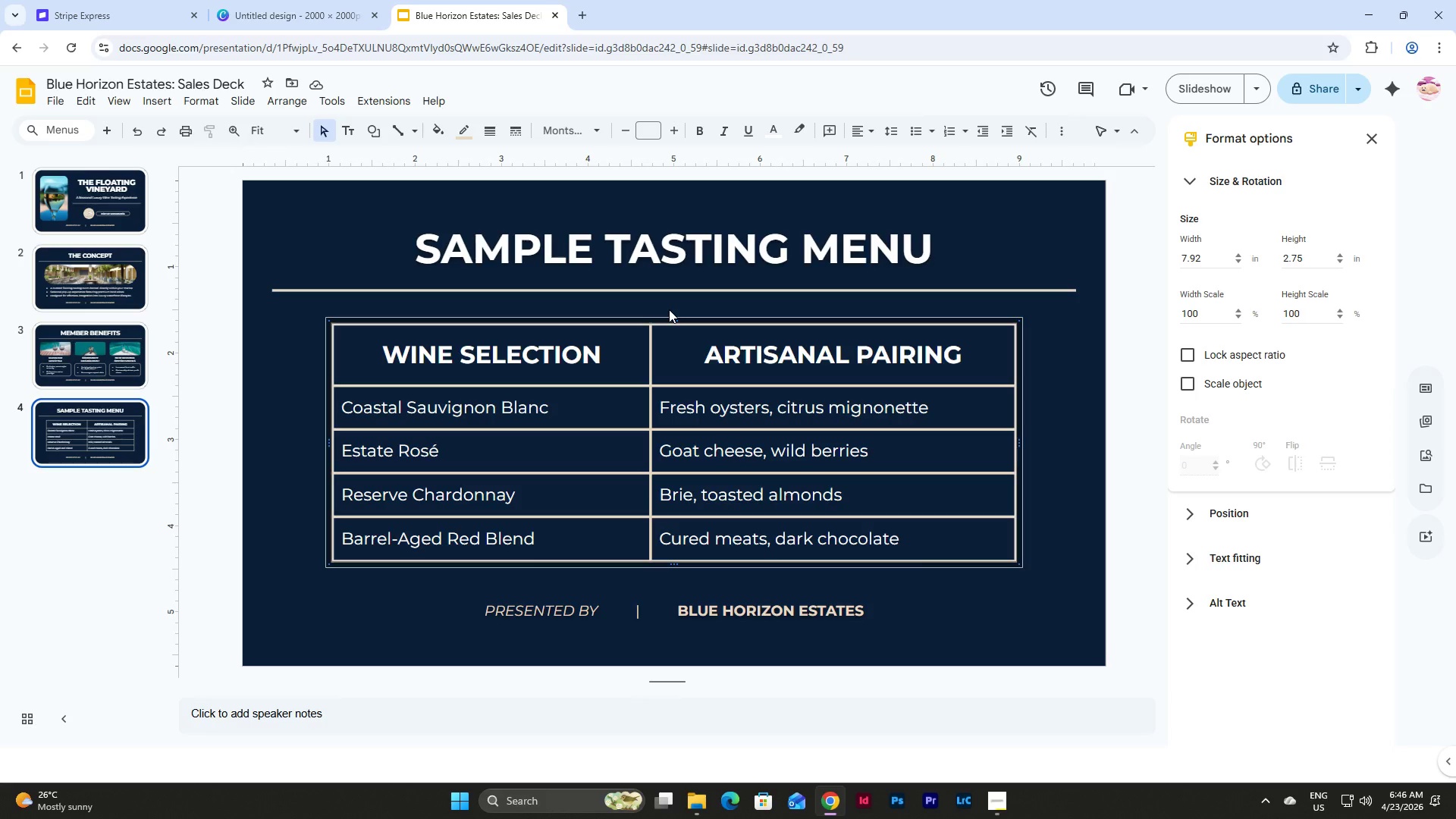 
left_click([1083, 477])
 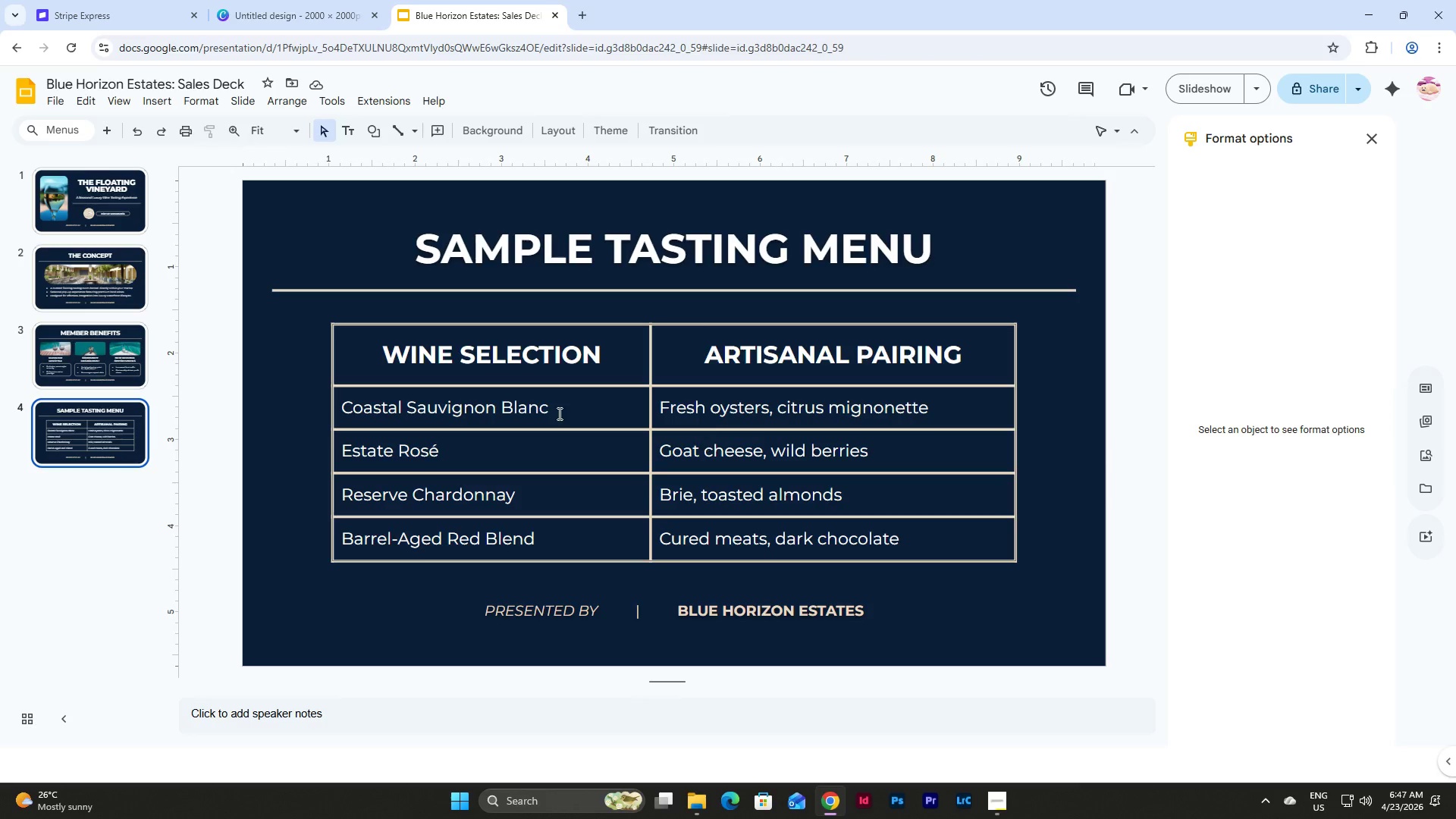 
left_click([121, 429])
 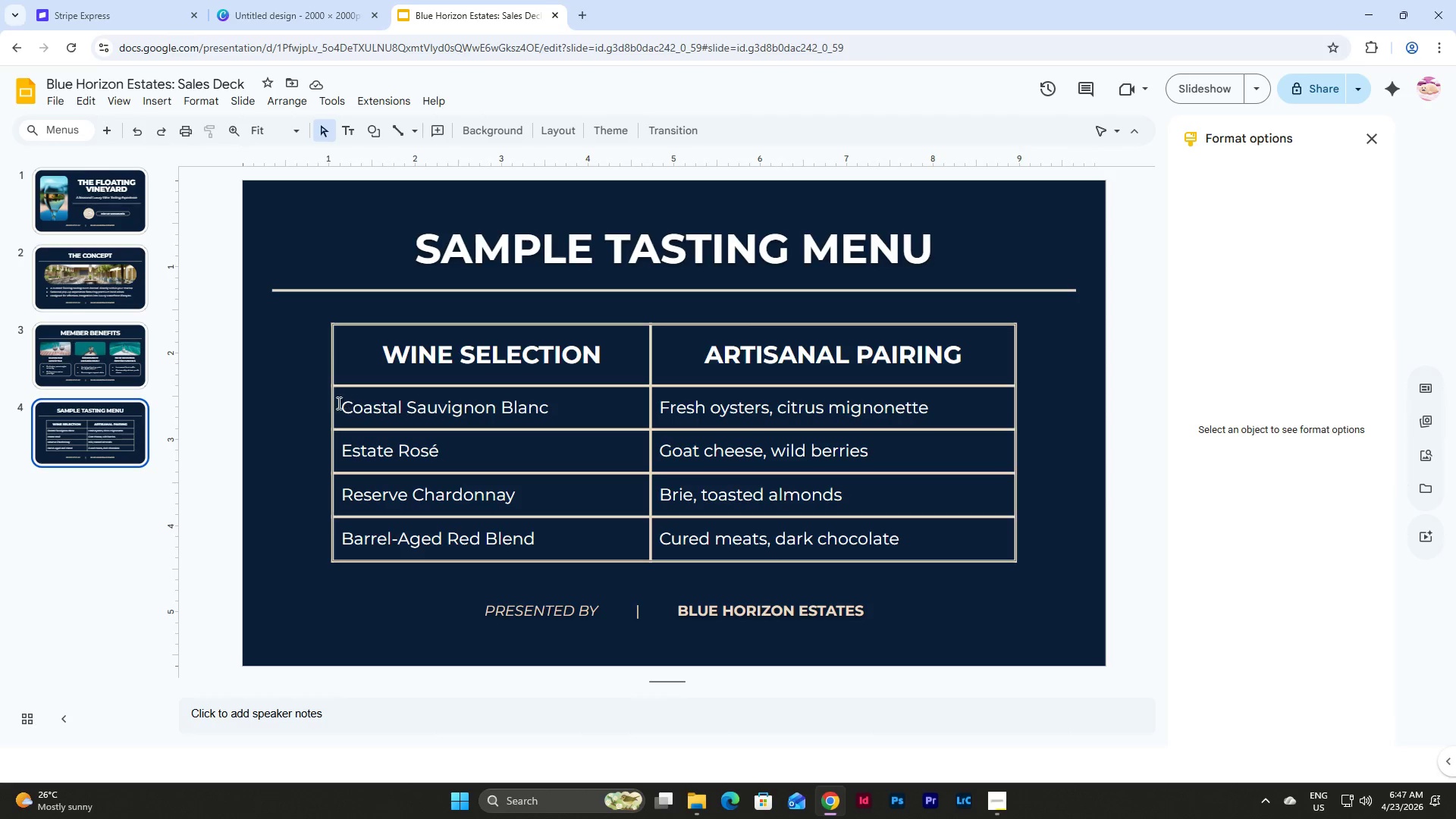 
left_click([453, 406])
 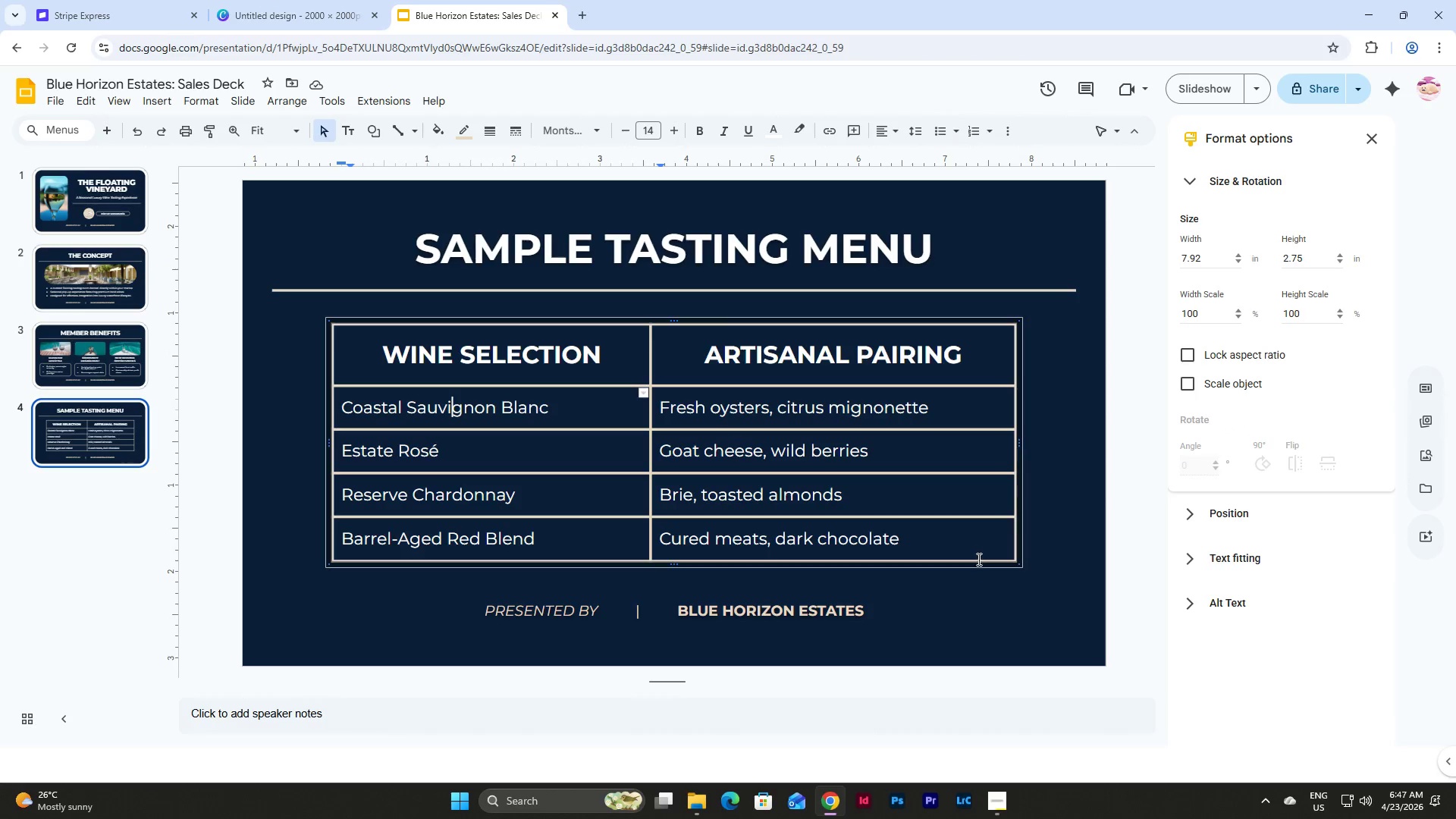 
left_click([1040, 599])
 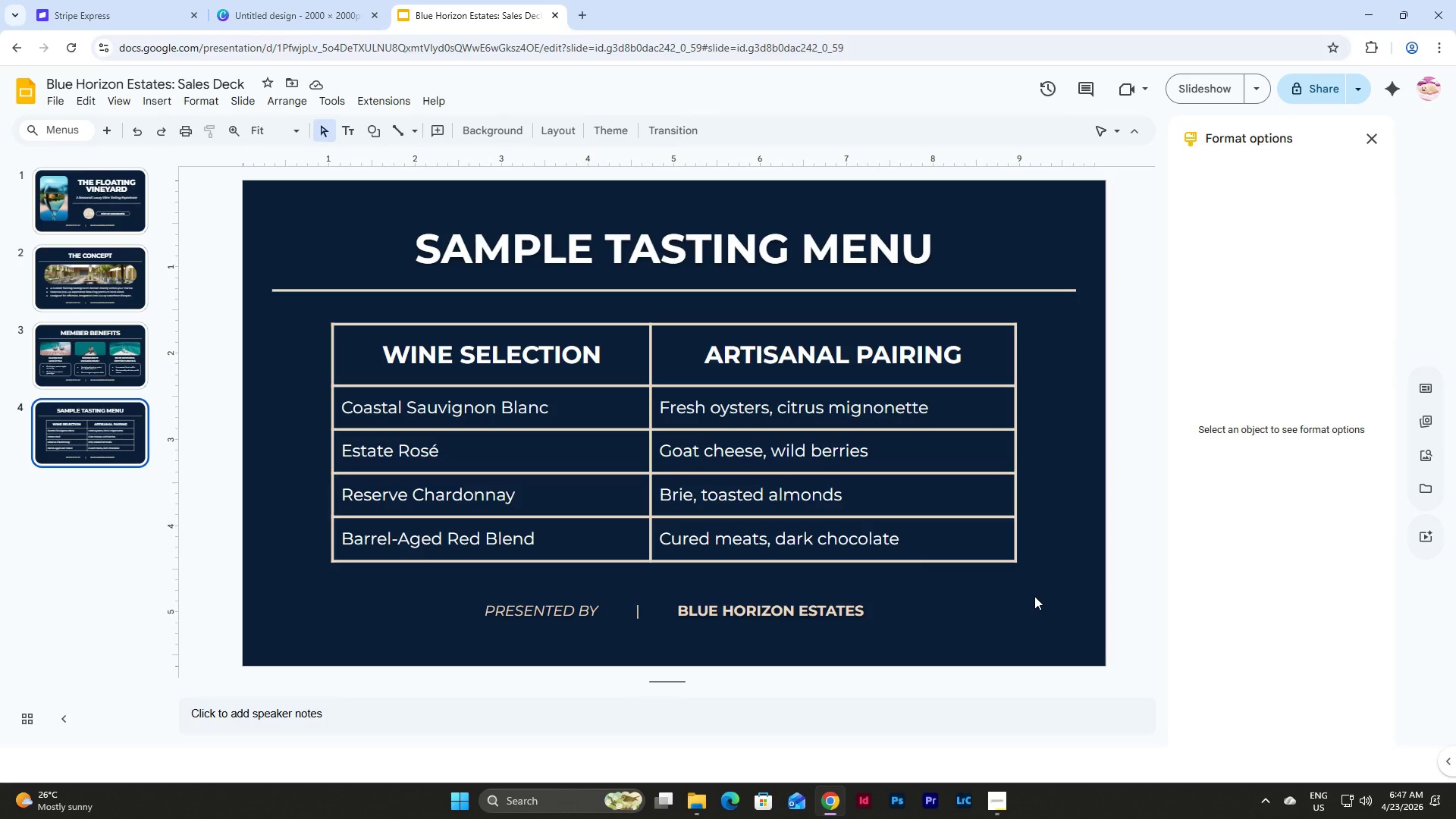 
wait(12.58)
 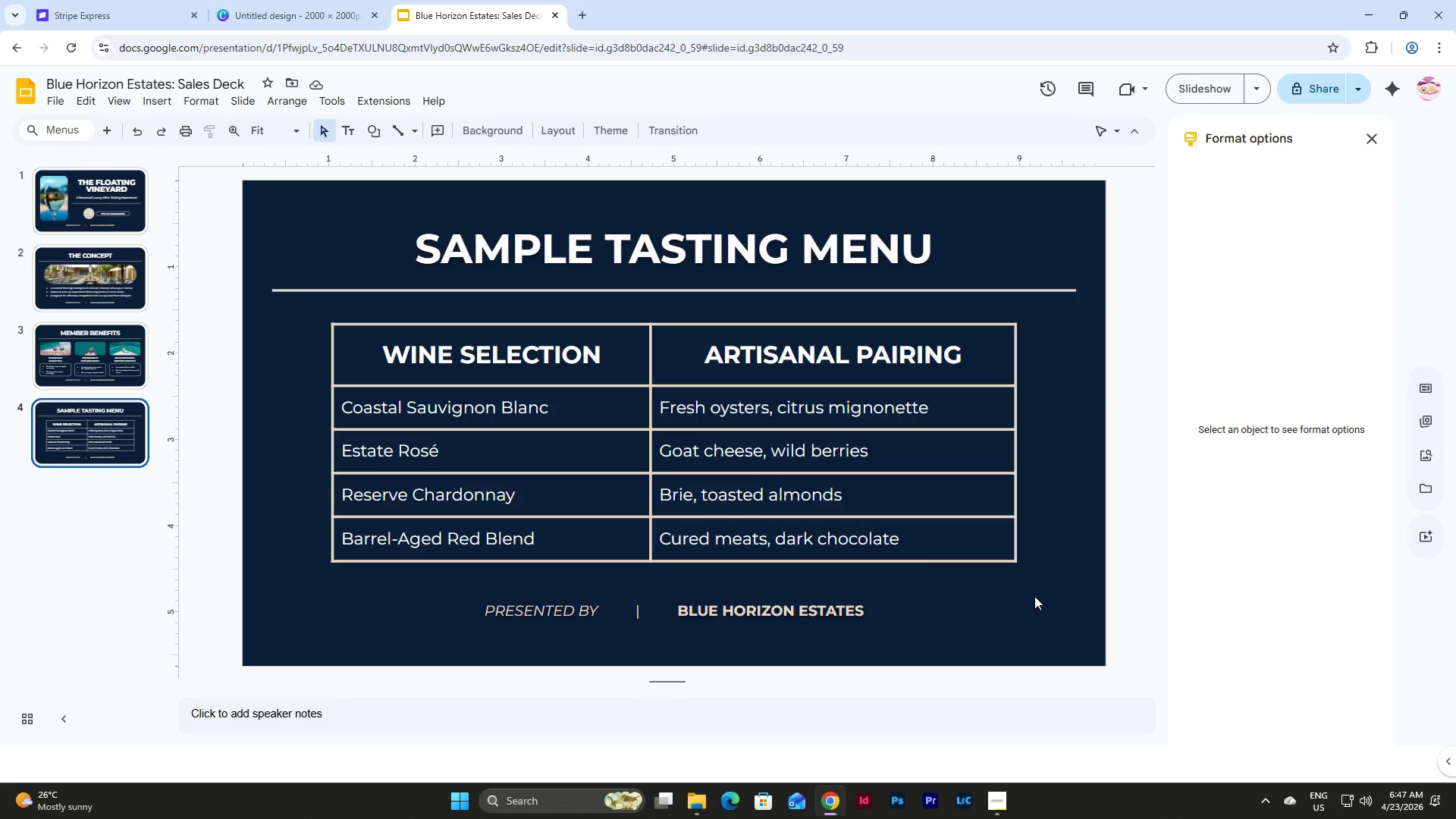 
left_click_drag(start_coordinate=[1025, 574], to_coordinate=[609, 416])
 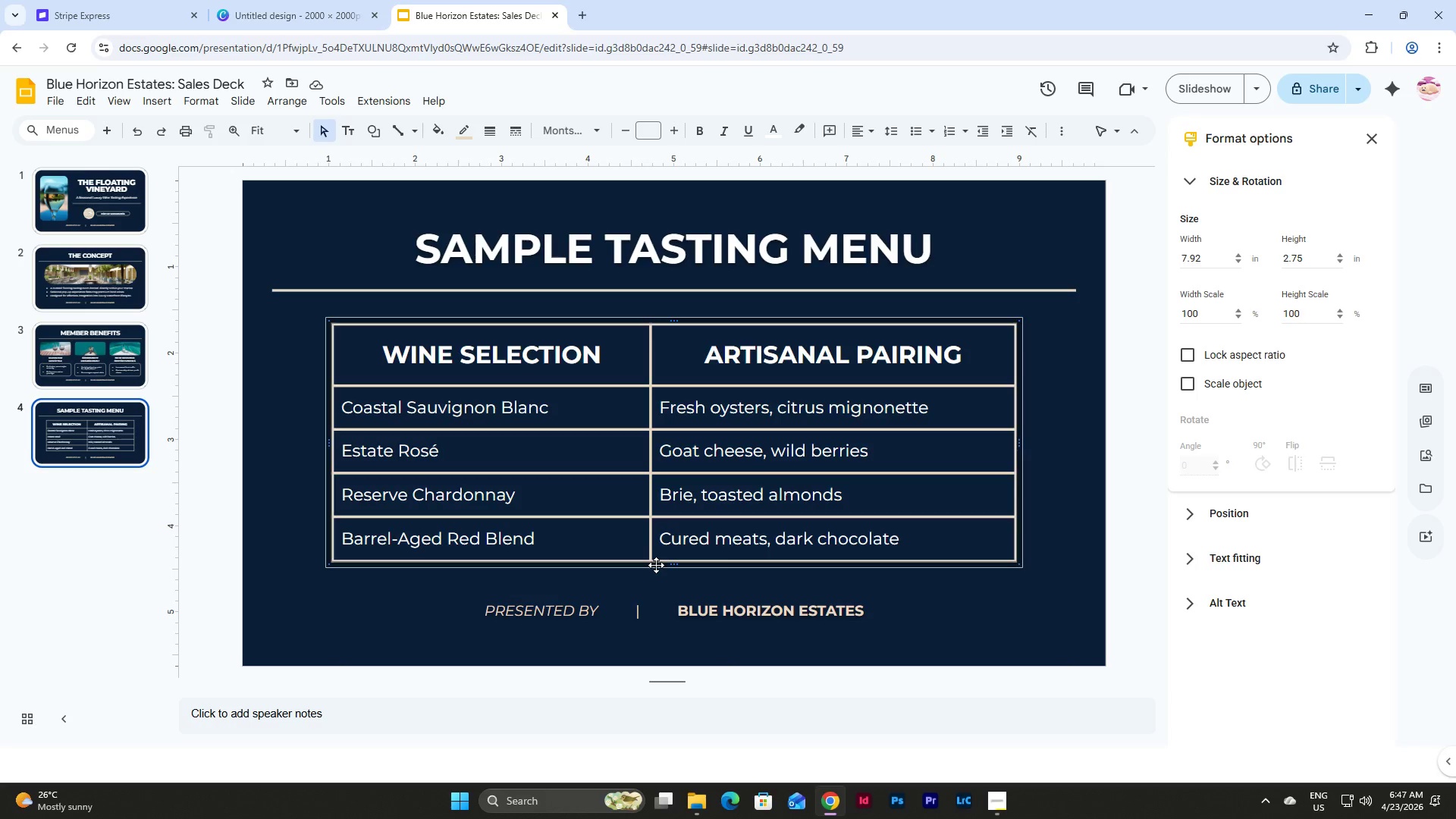 
wait(8.66)
 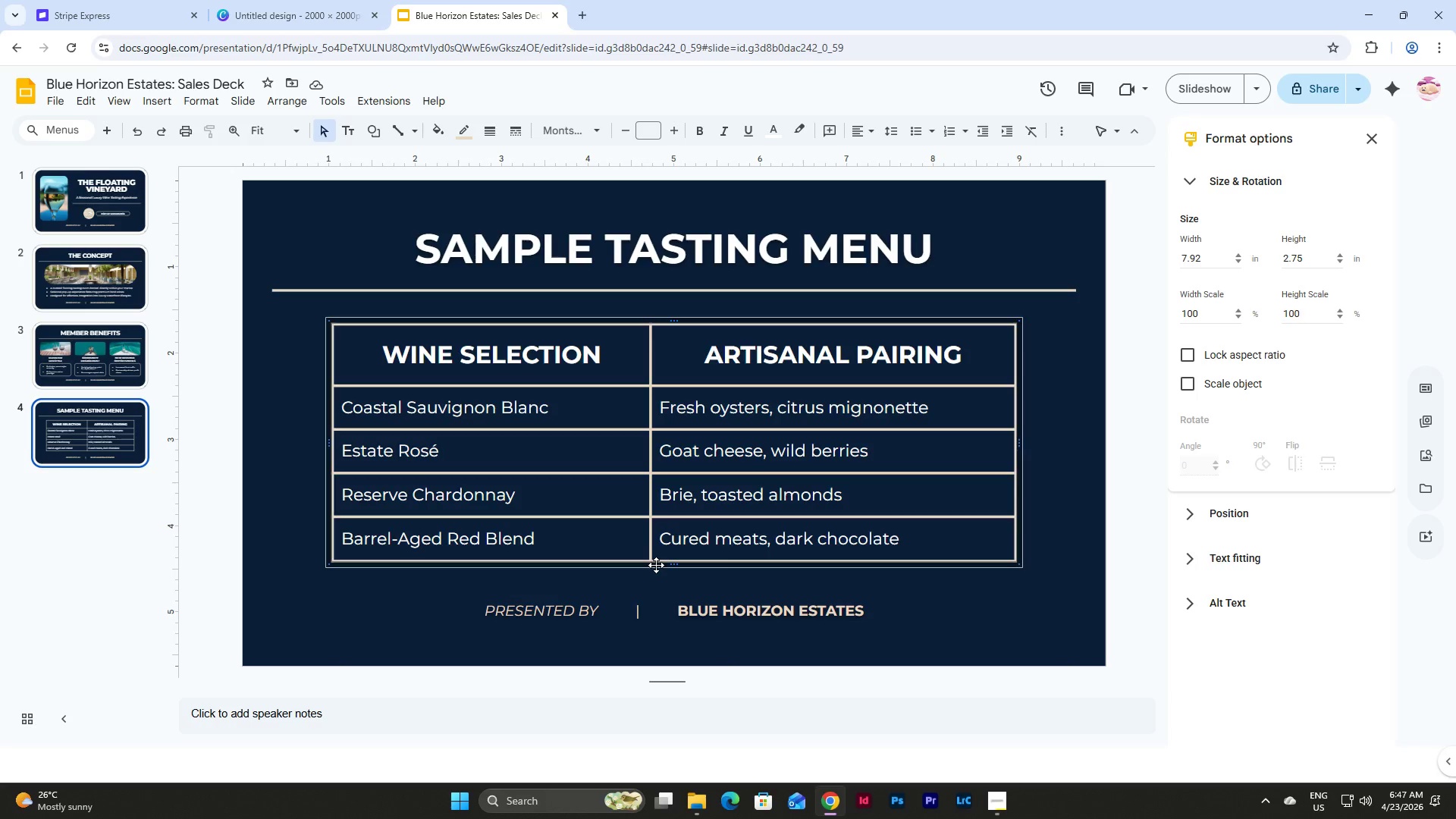 
left_click_drag(start_coordinate=[868, 580], to_coordinate=[631, 498])
 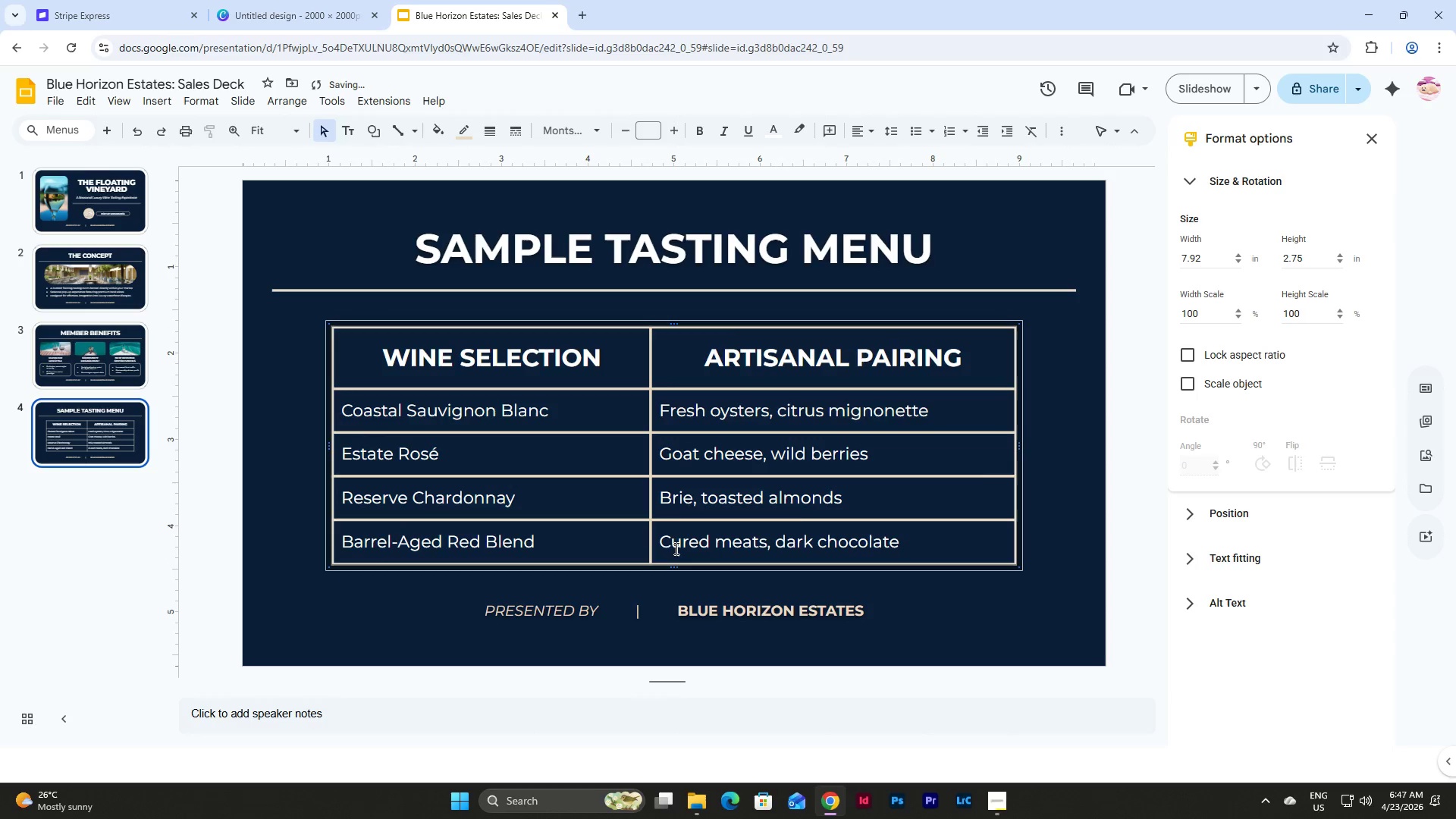 
wait(9.52)
 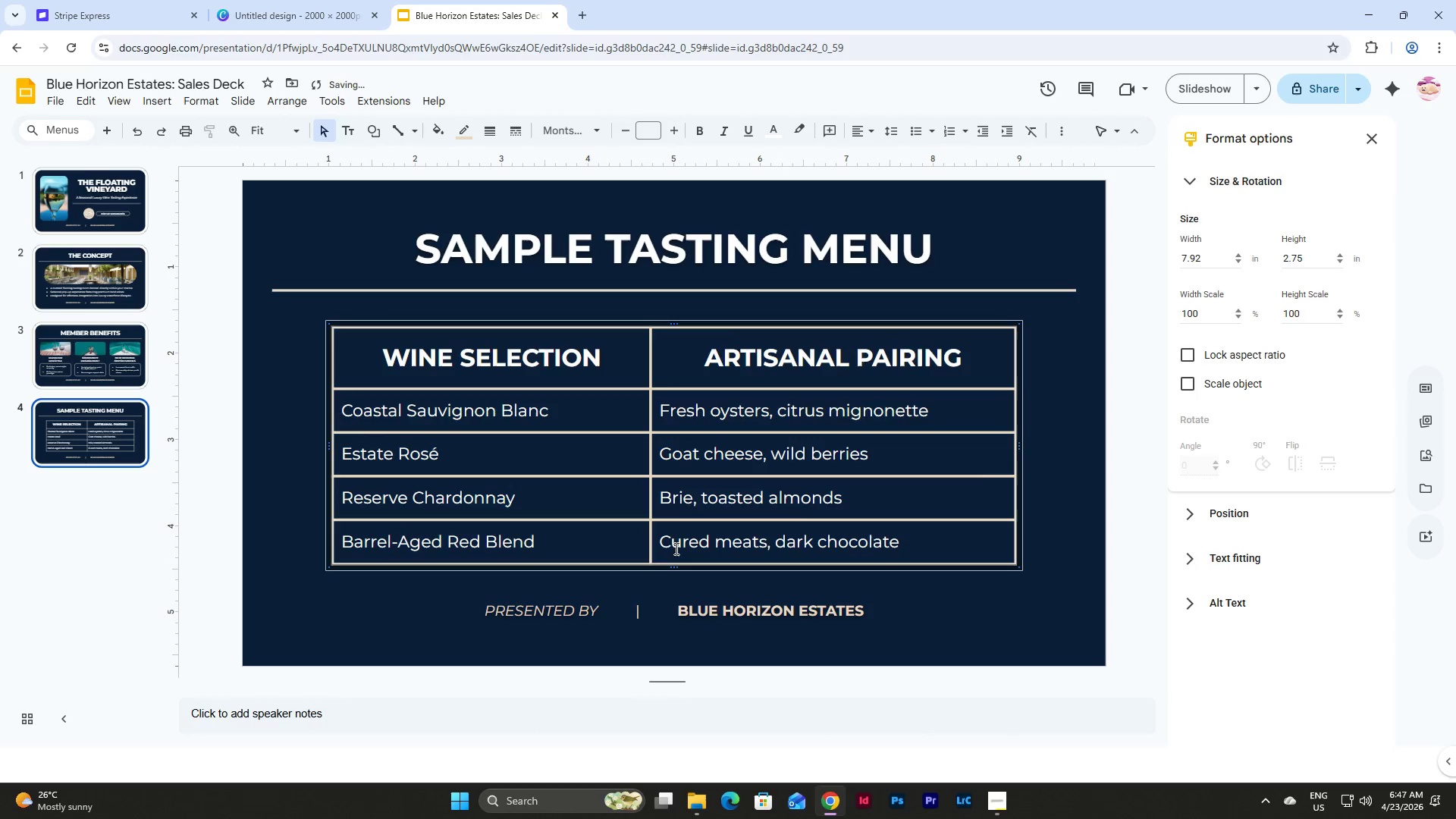 
left_click([984, 565])
 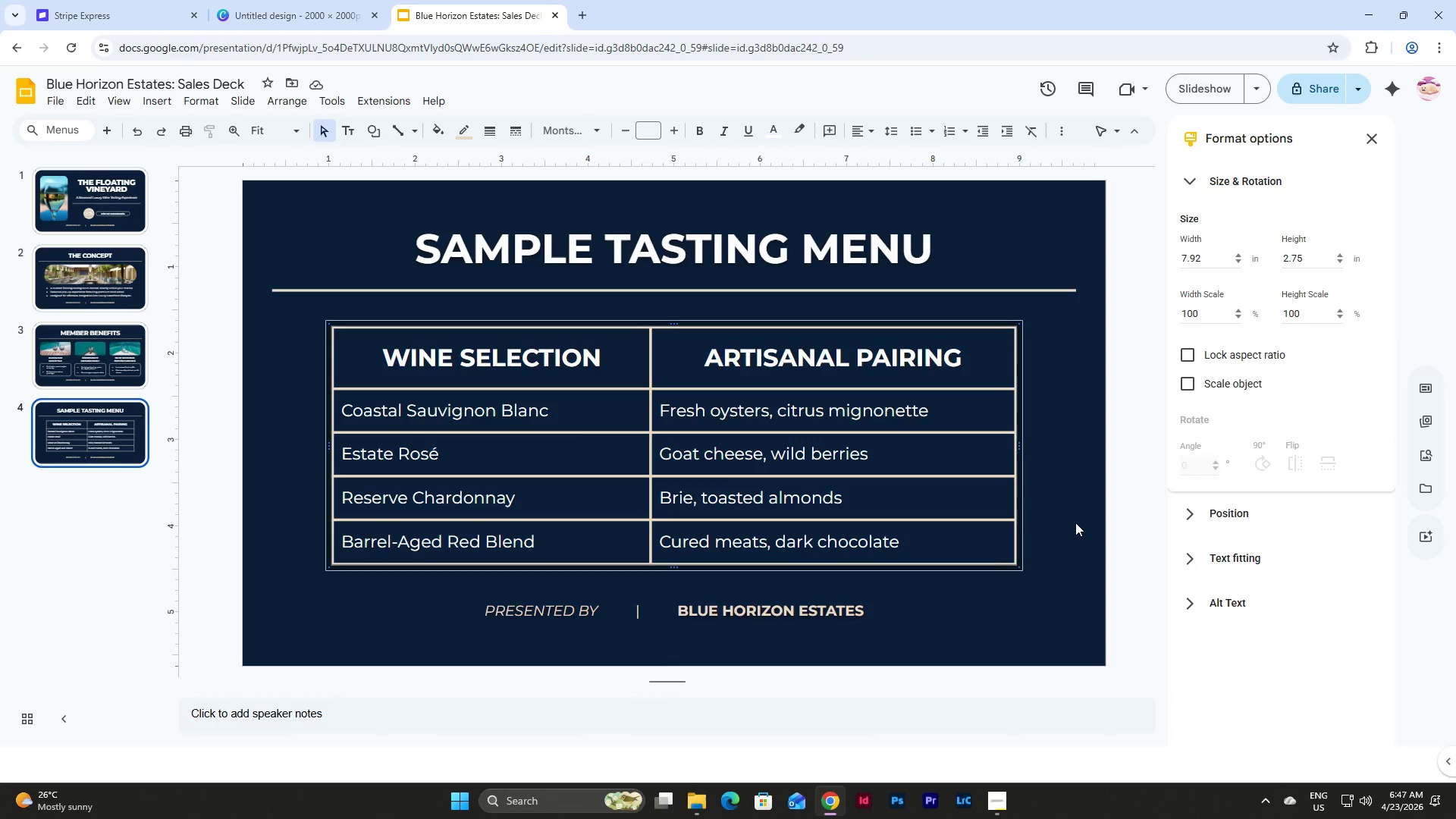 
left_click([1078, 519])
 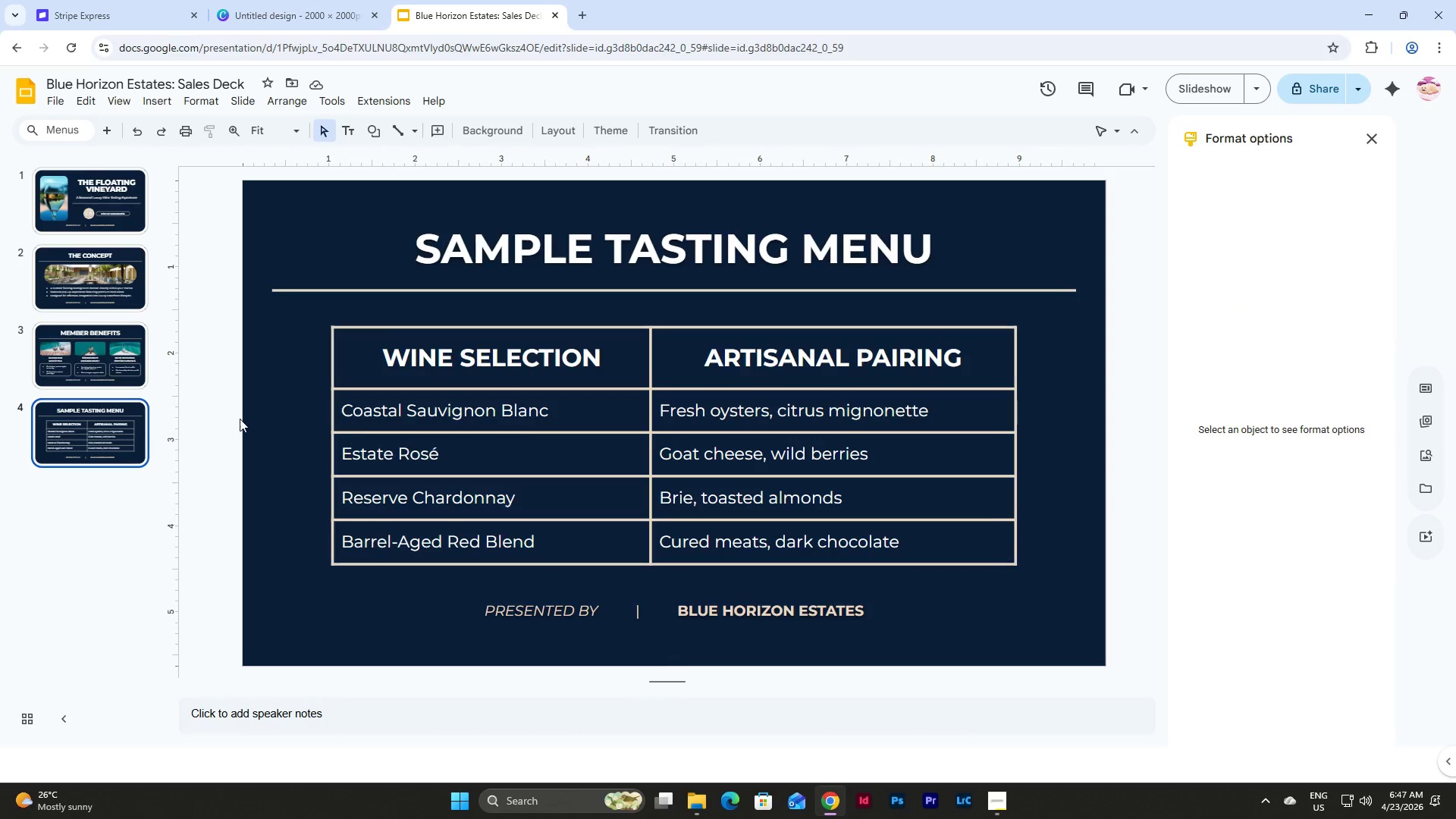 
left_click([76, 350])
 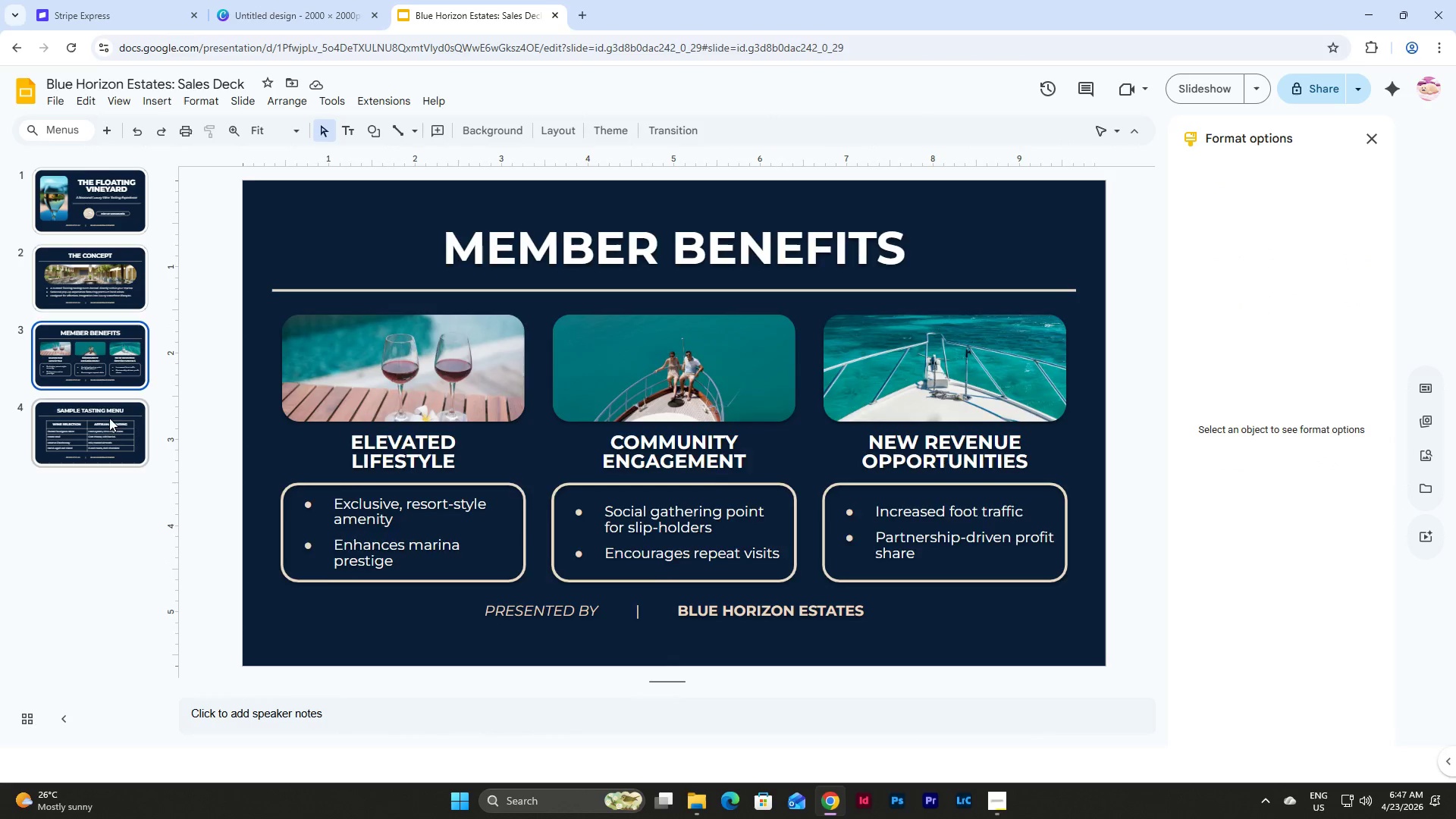 
left_click([109, 420])
 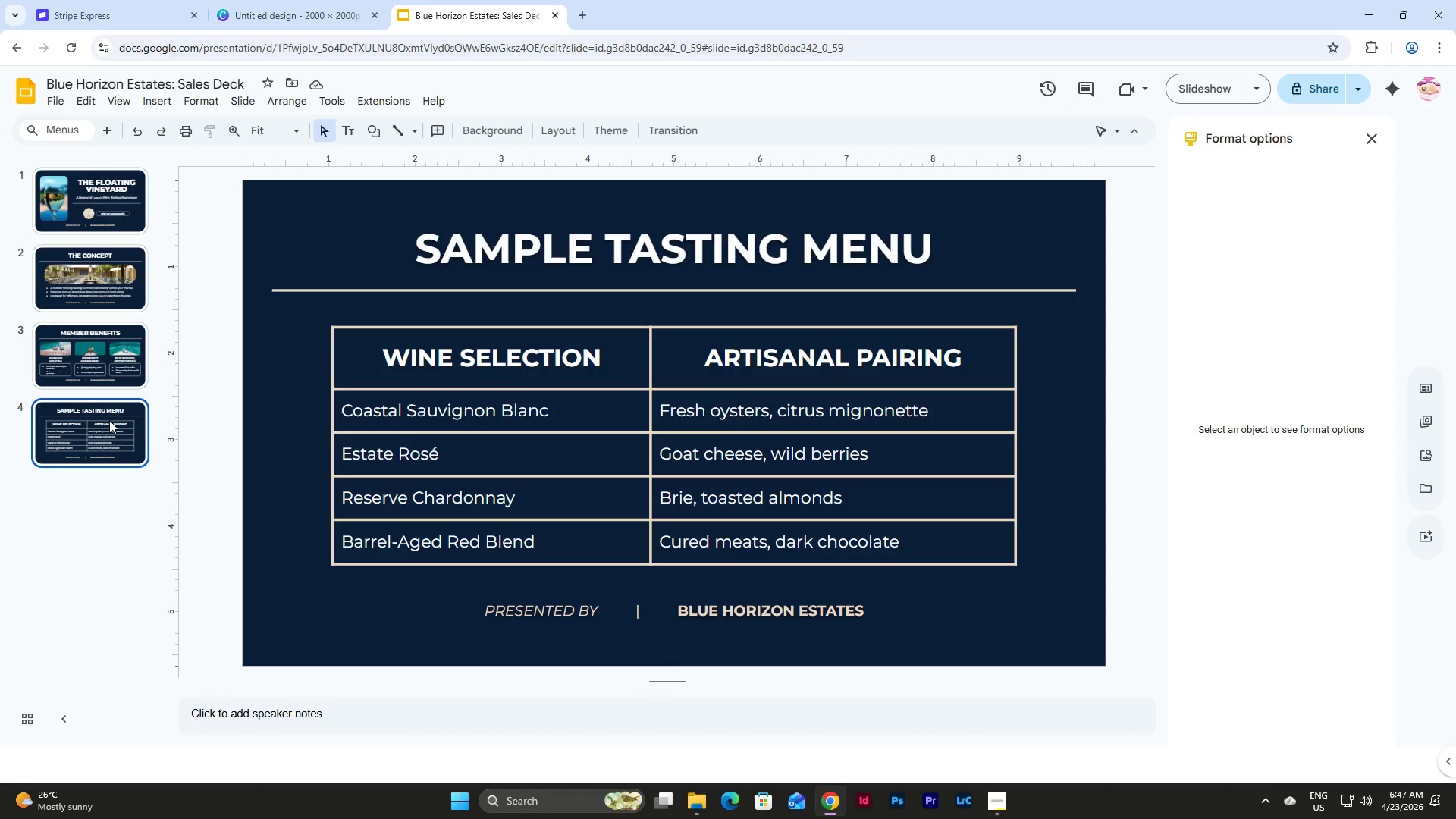 
wait(12.62)
 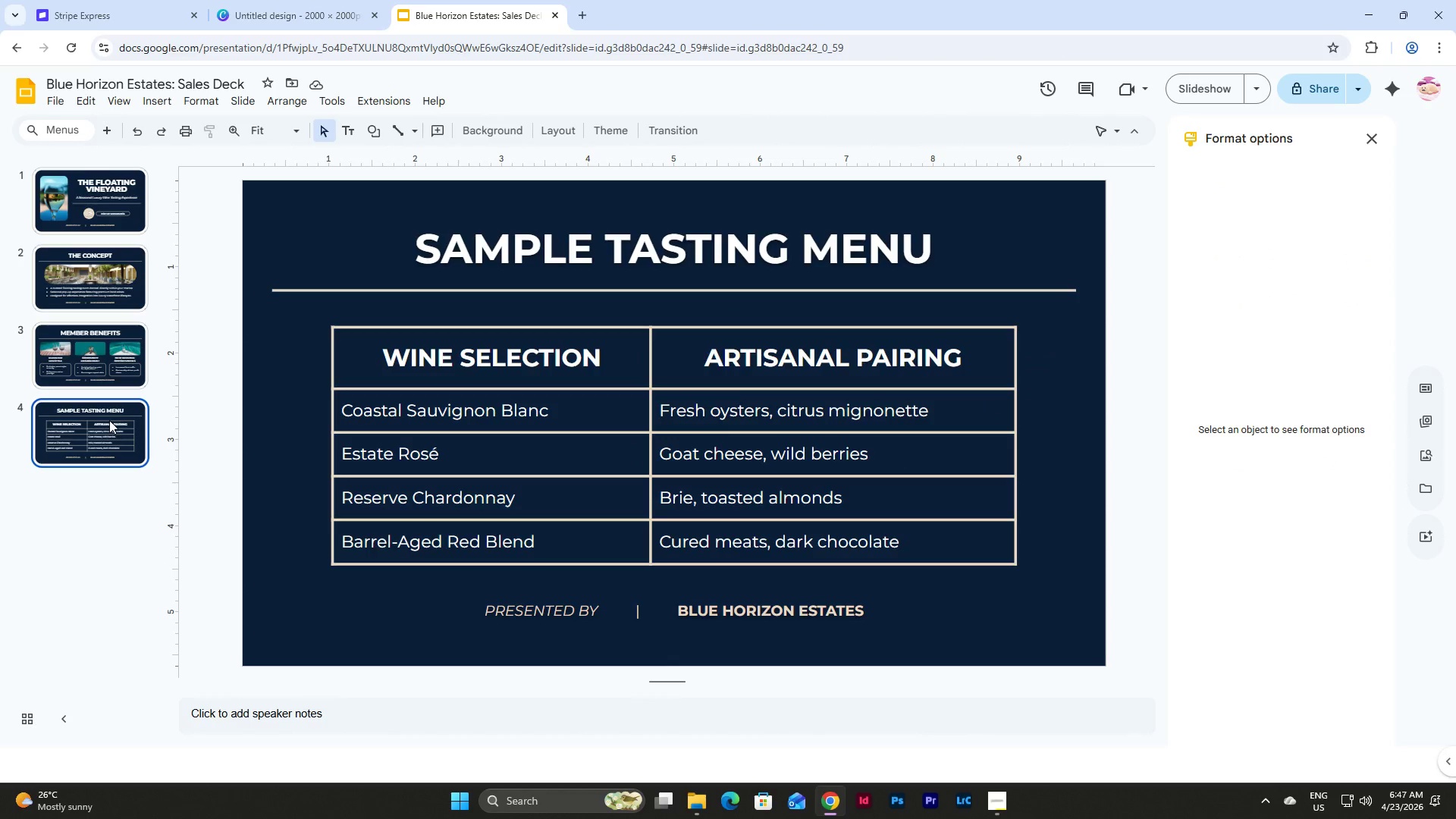 
left_click([570, 129])
 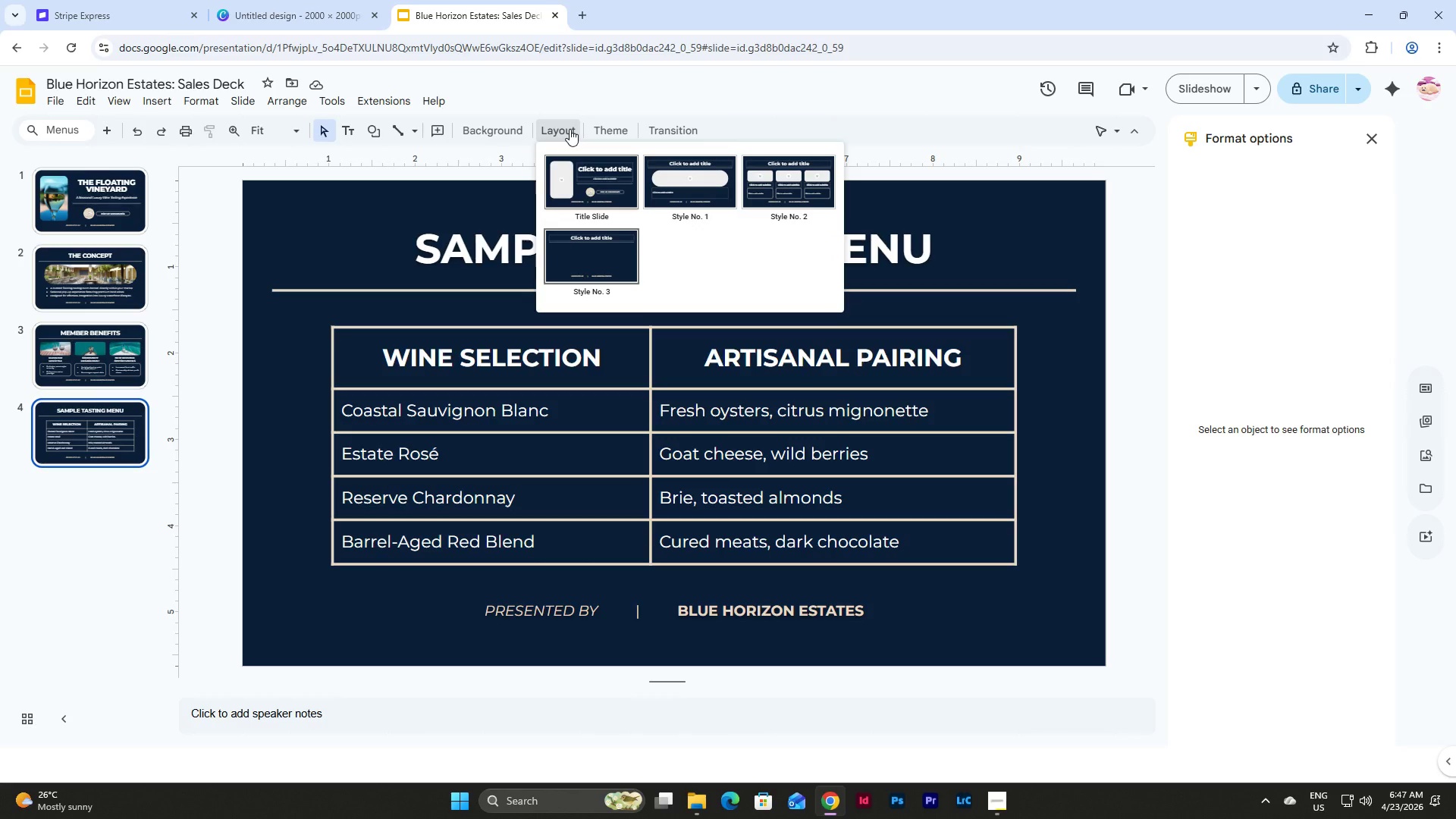 
wait(5.75)
 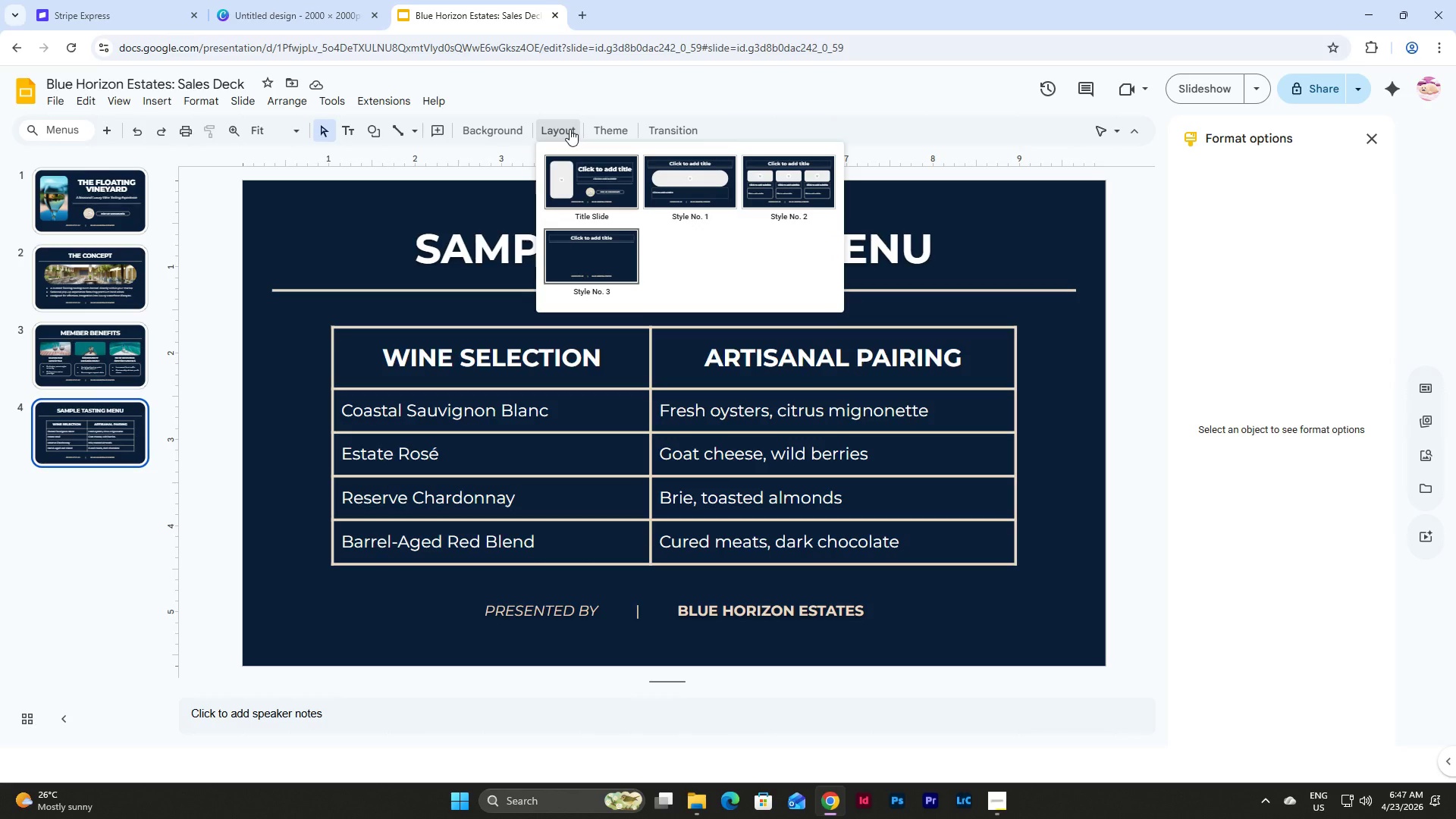 
left_click([570, 129])
 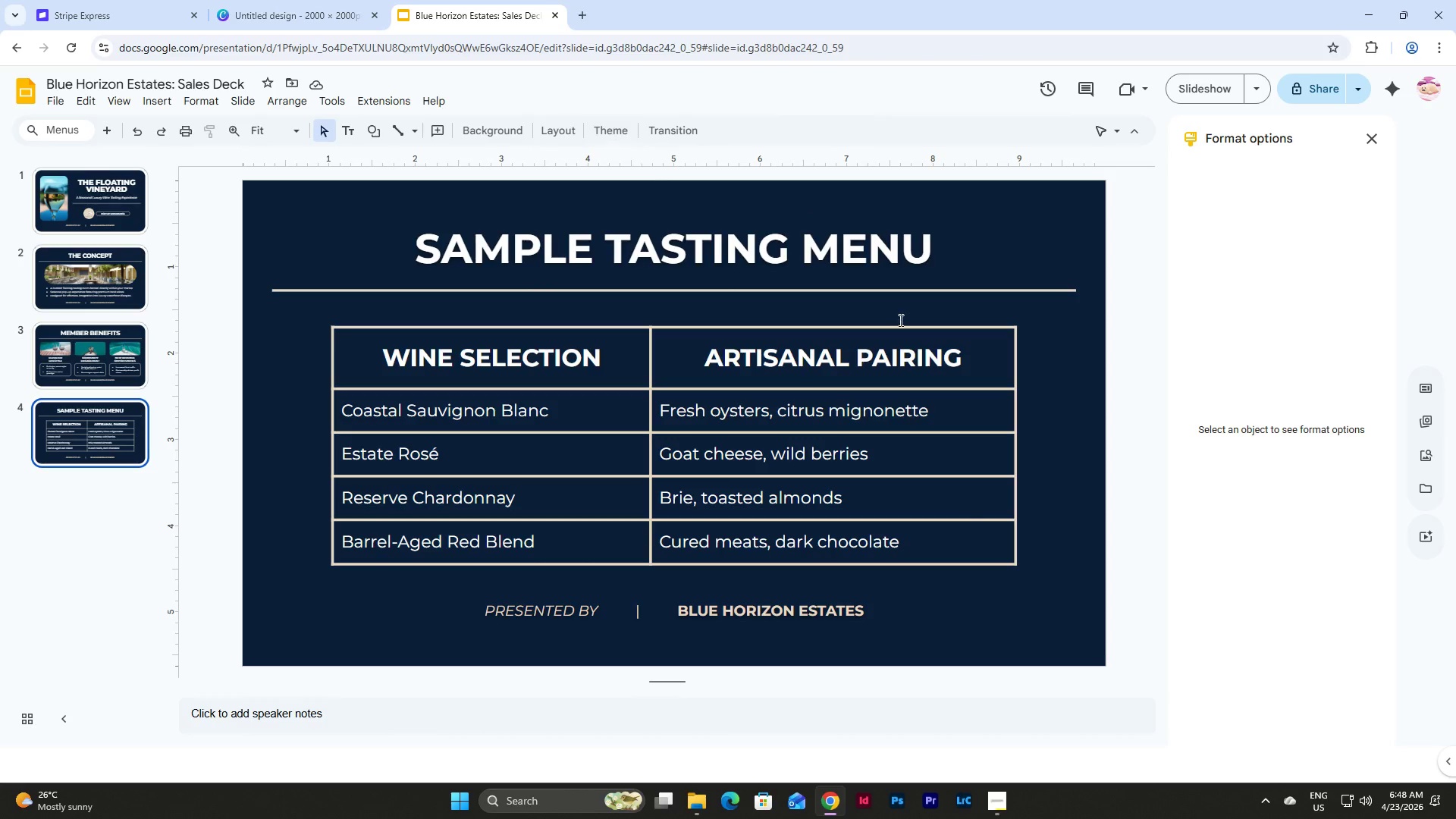 
left_click([1006, 797])